 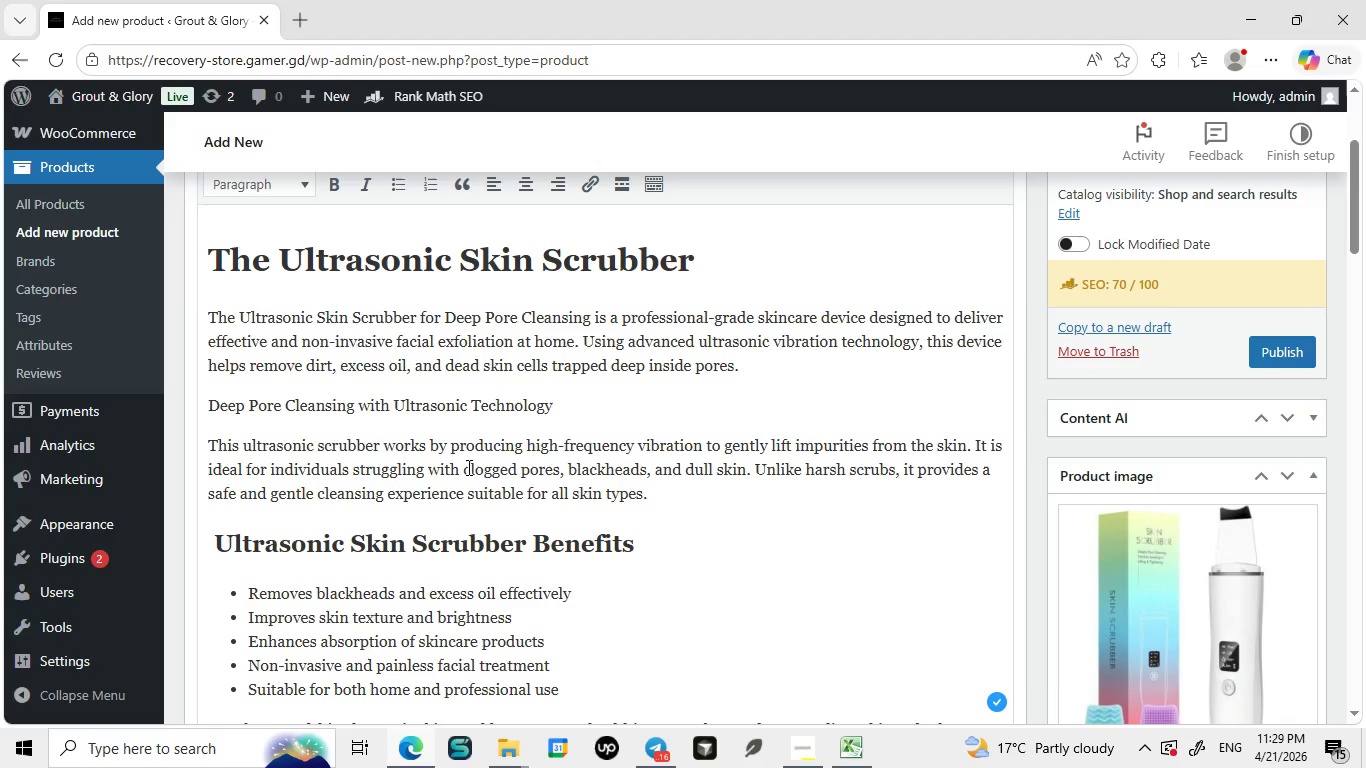 
left_click_drag(start_coordinate=[565, 361], to_coordinate=[204, 362])
 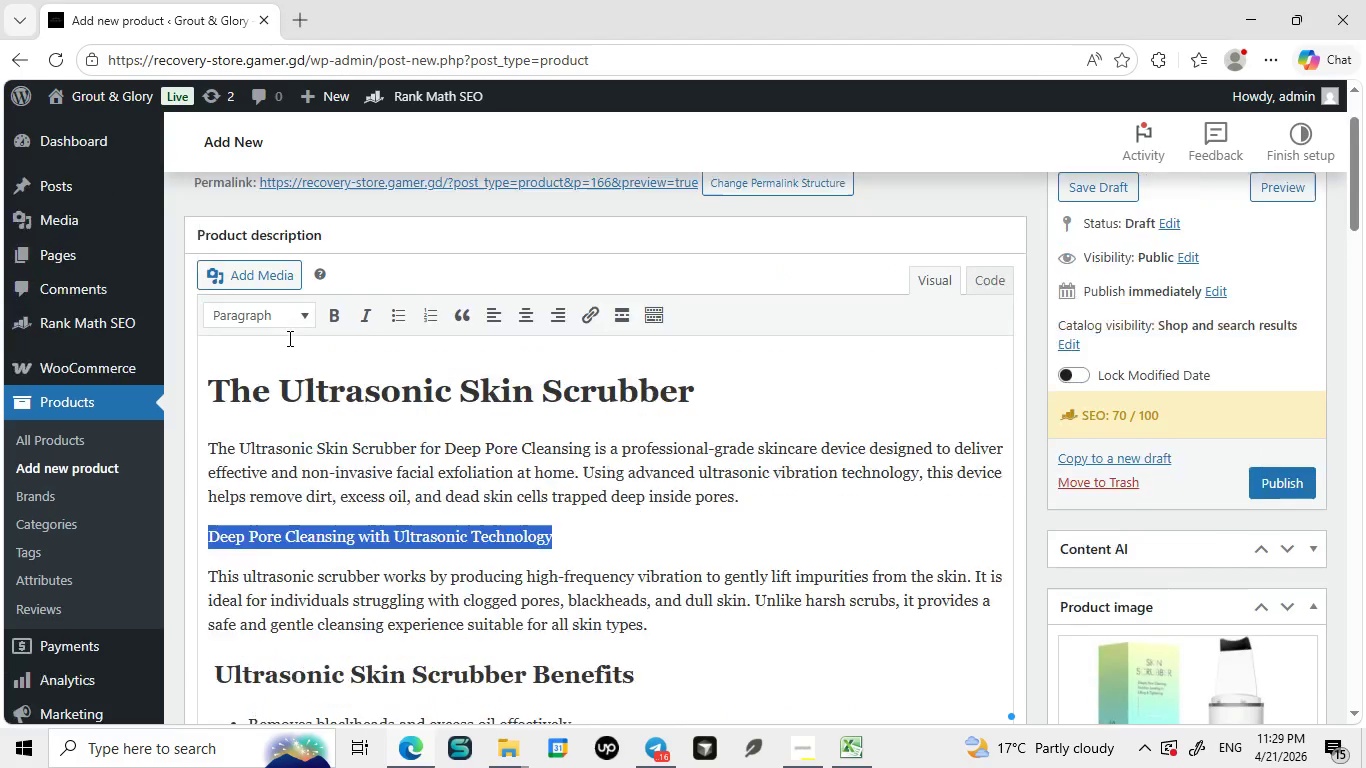 
mouse_move([299, 322])
 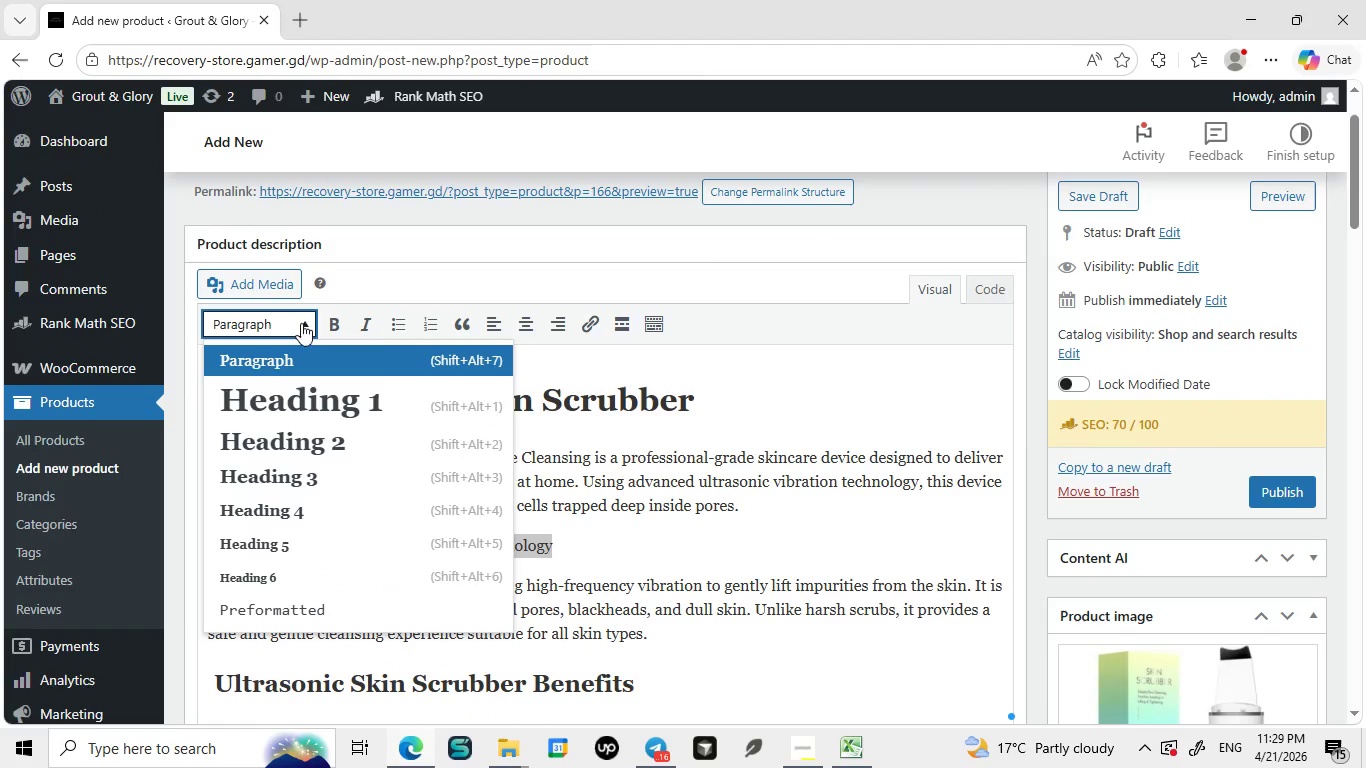 
left_click([301, 322])
 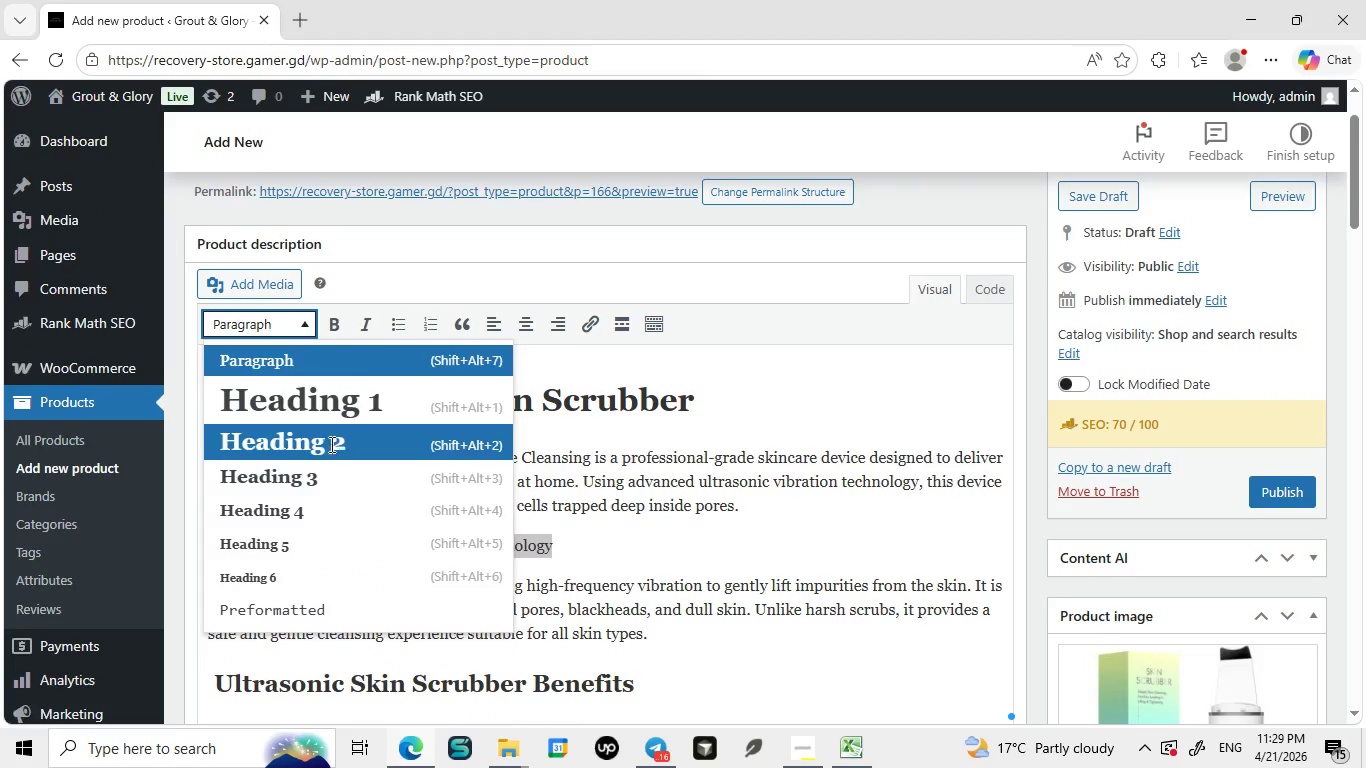 
left_click([330, 444])
 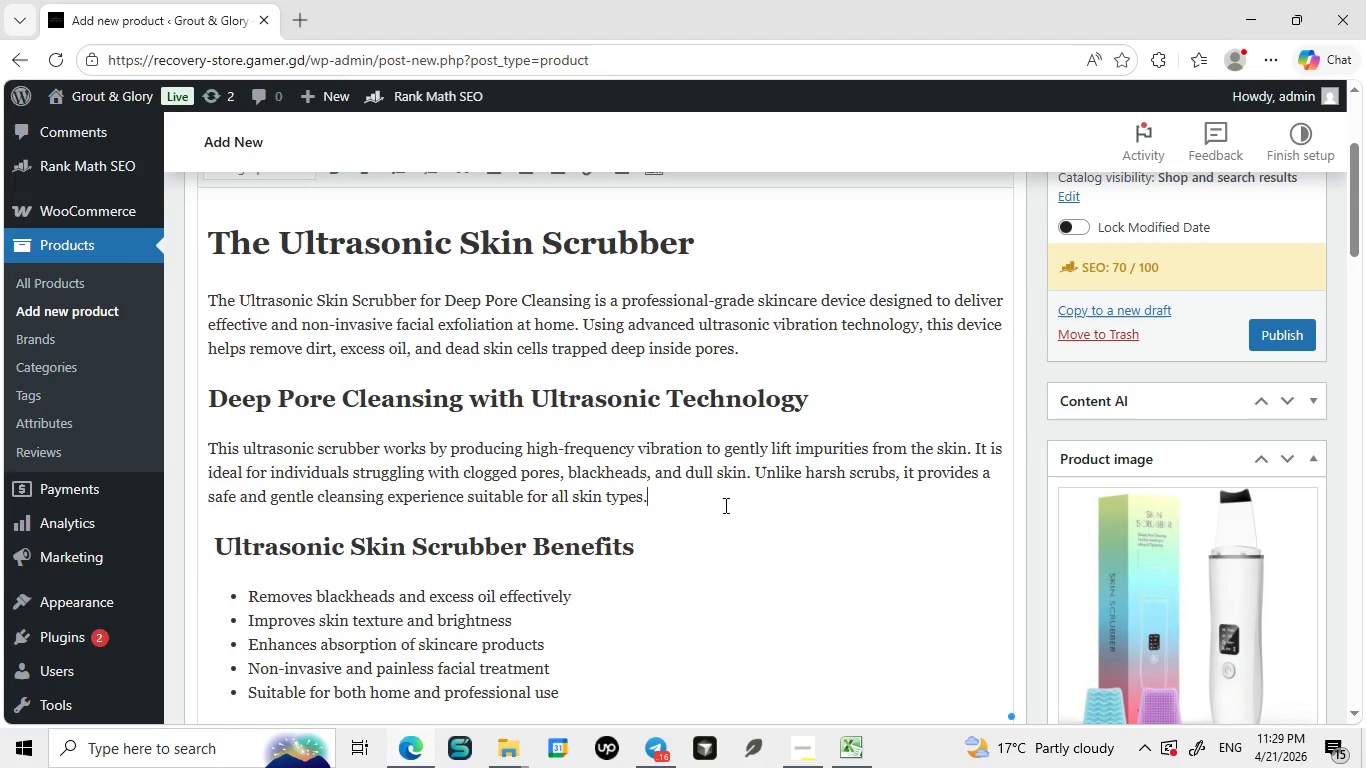 
left_click([724, 505])
 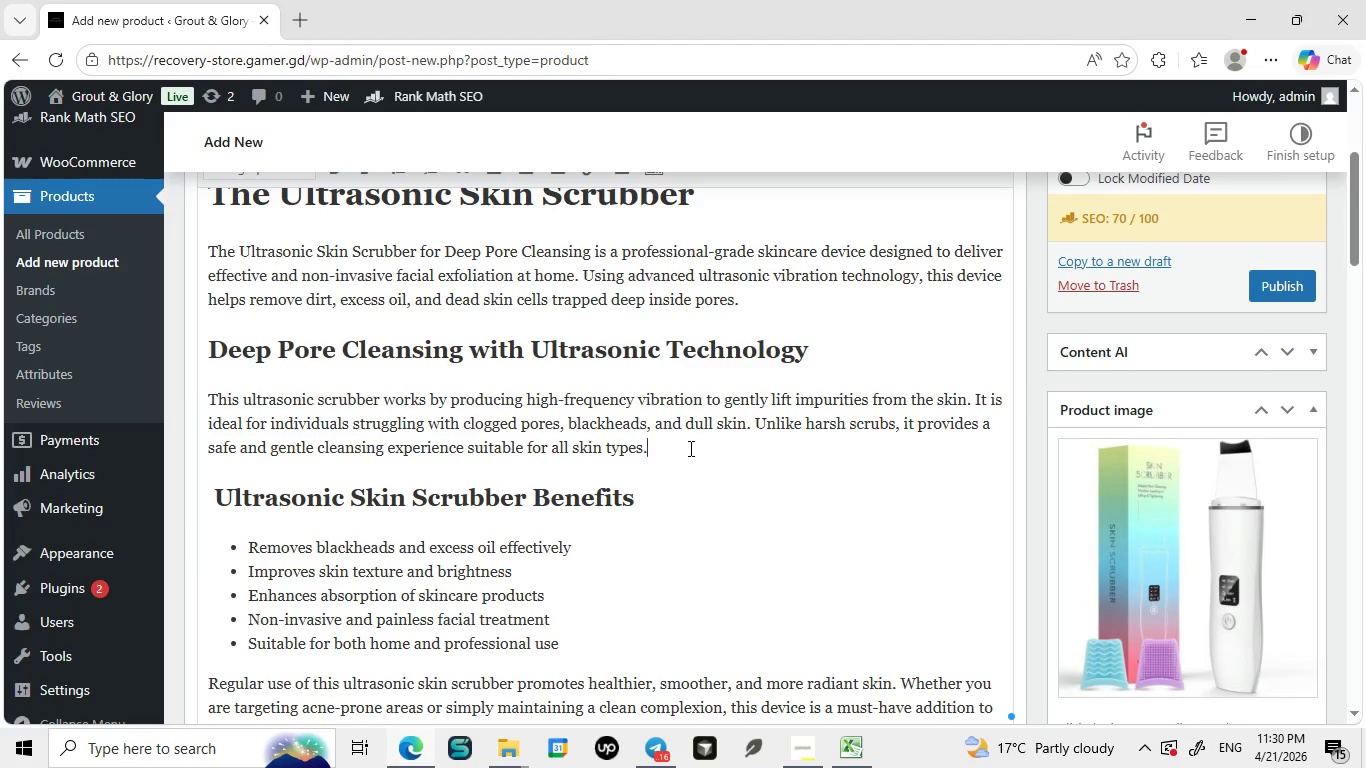 
left_click([689, 448])
 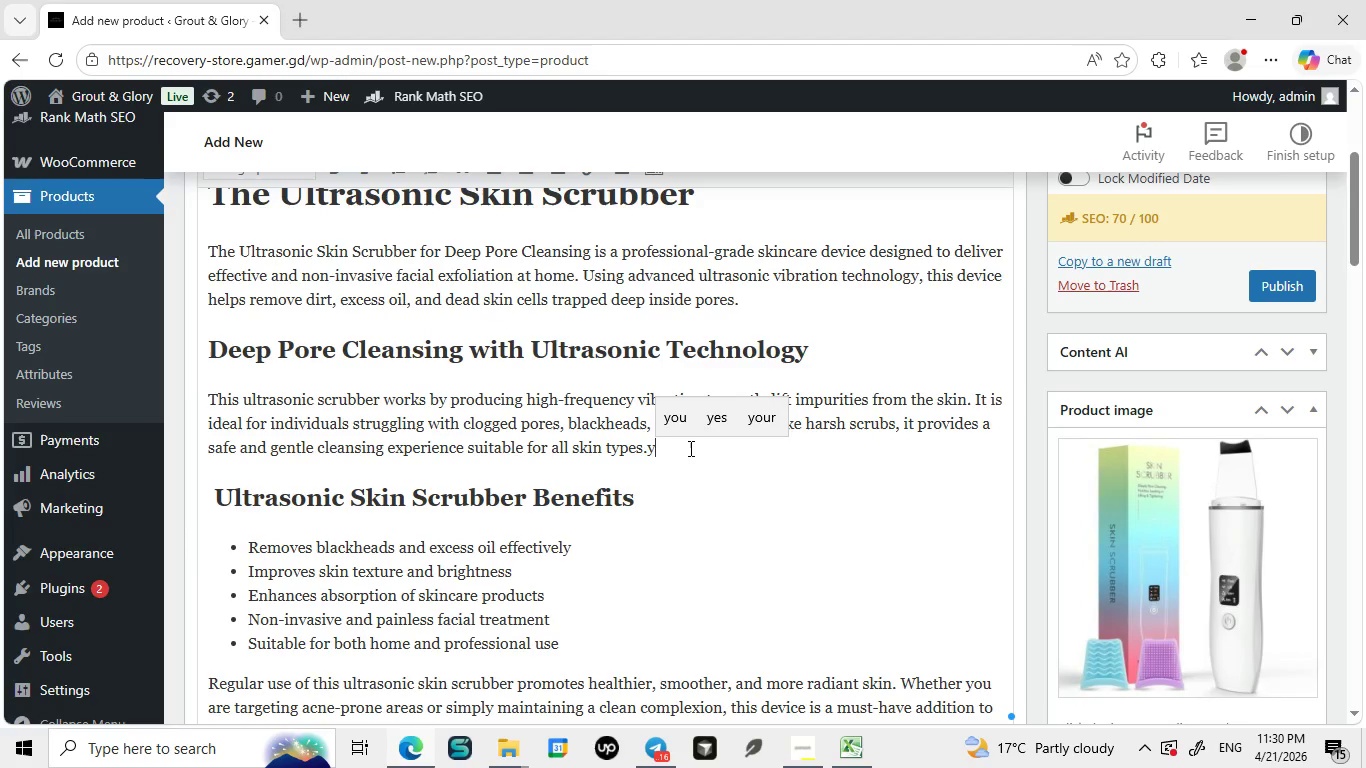 
type(you may also explore our LED Photon Mask for advanced skin rejun)
 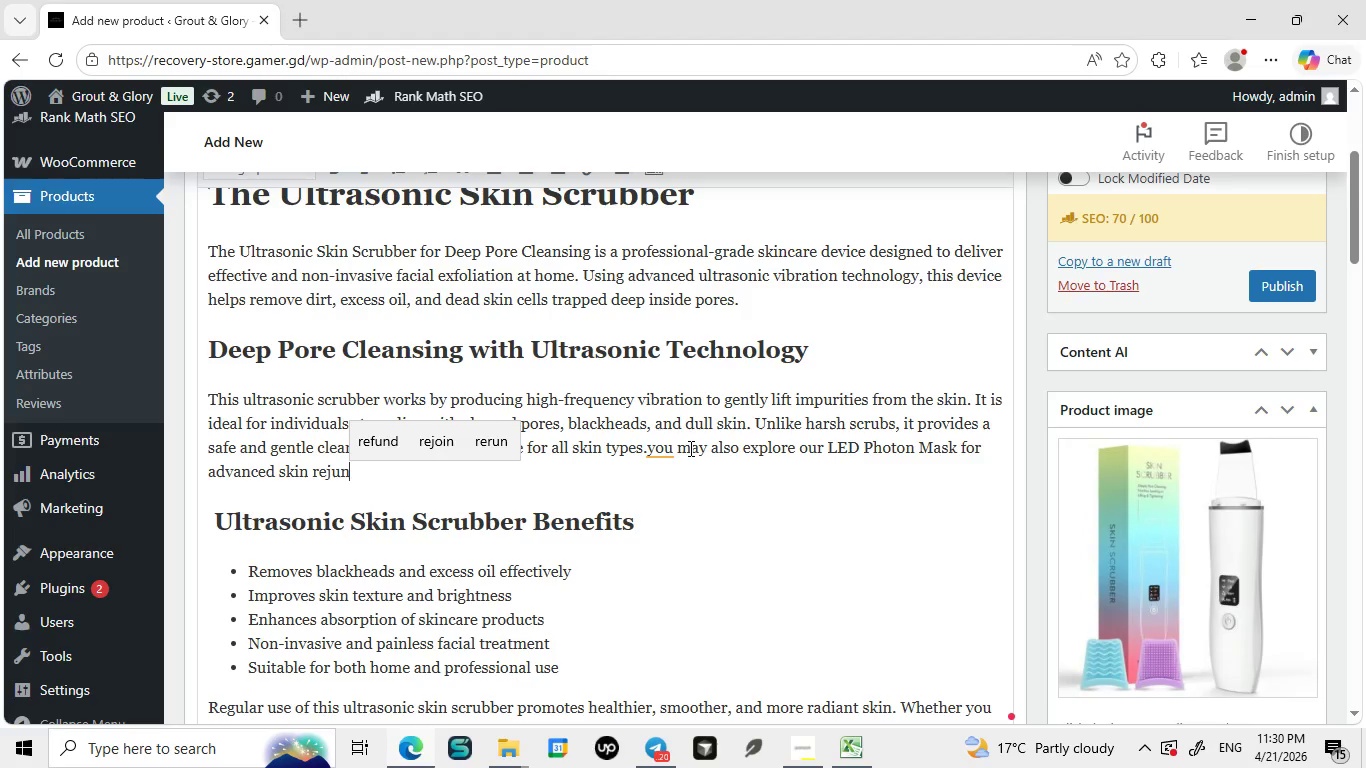 
key(Backspace)
key(Backspace)
type(uvenation.)
 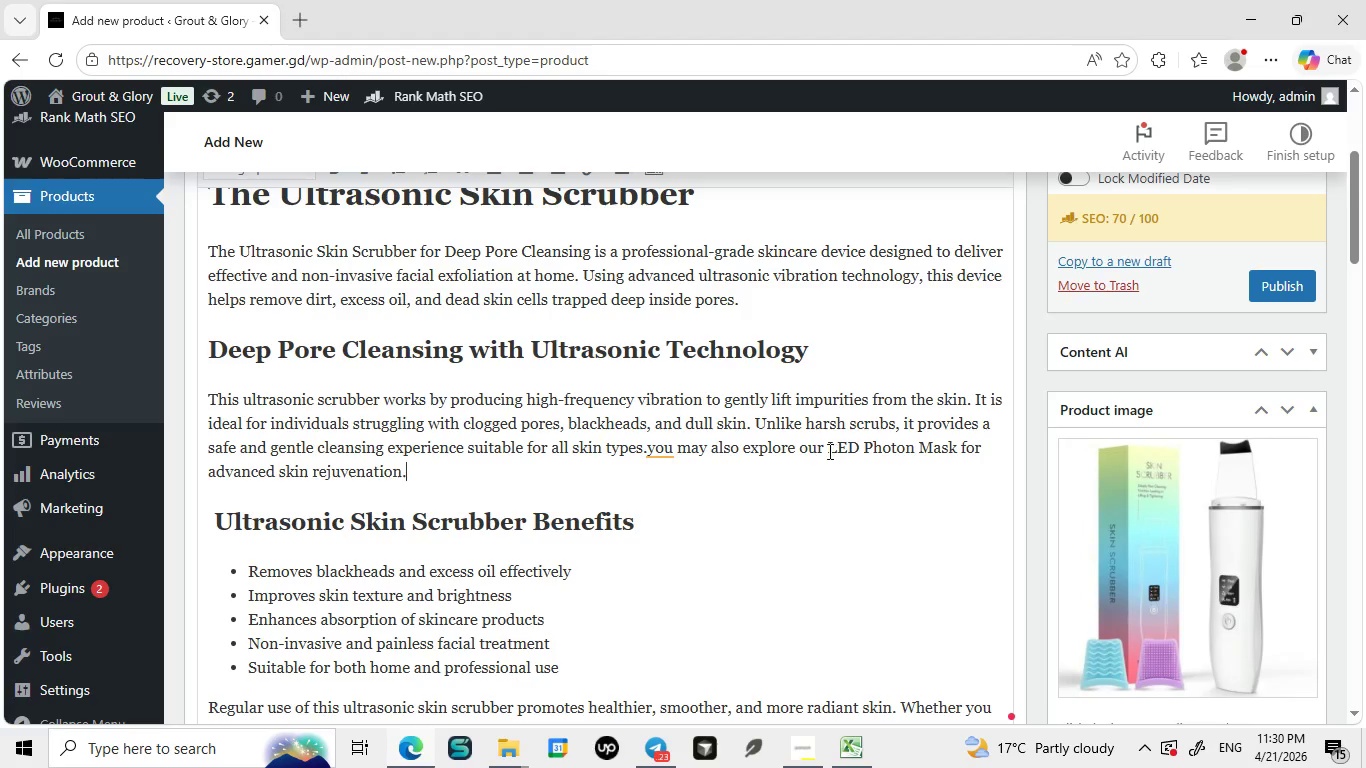 
left_click_drag(start_coordinate=[827, 450], to_coordinate=[957, 449])
 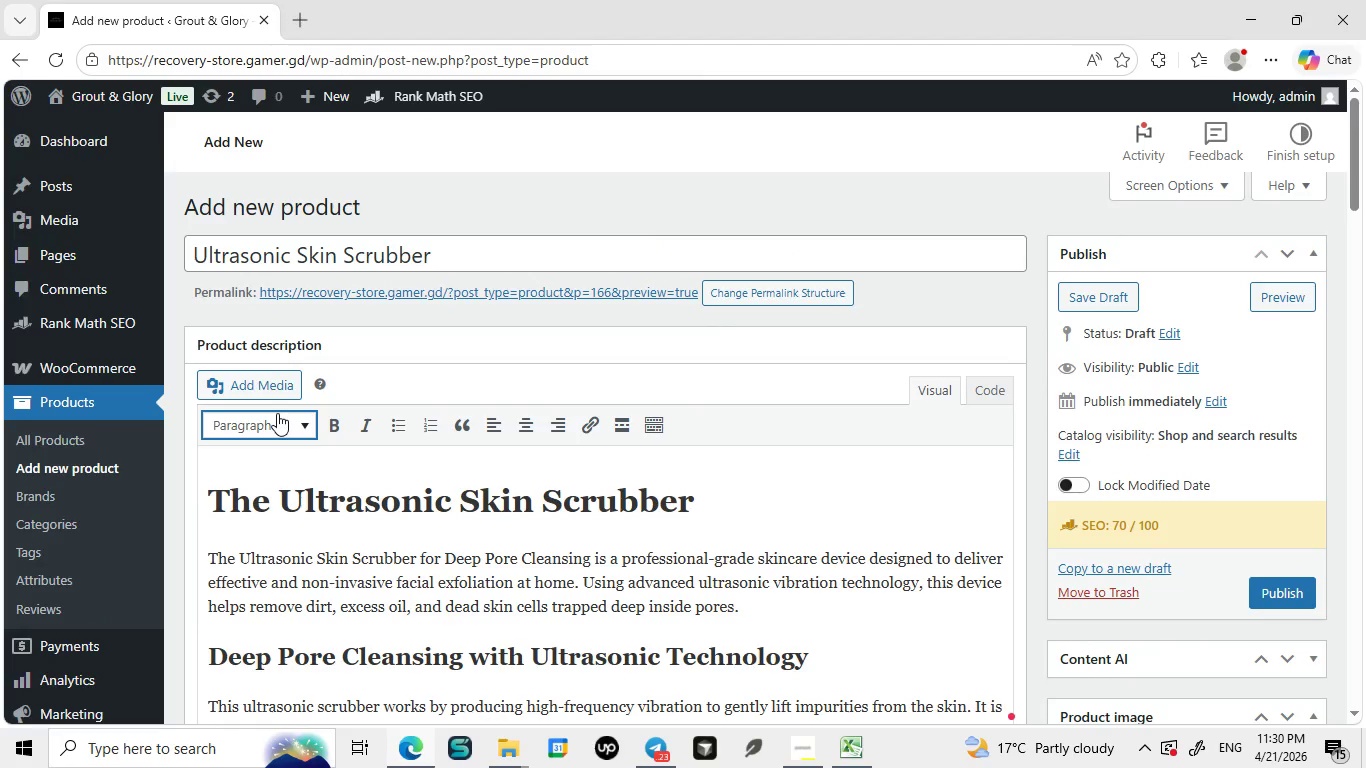 
left_click([277, 413])
 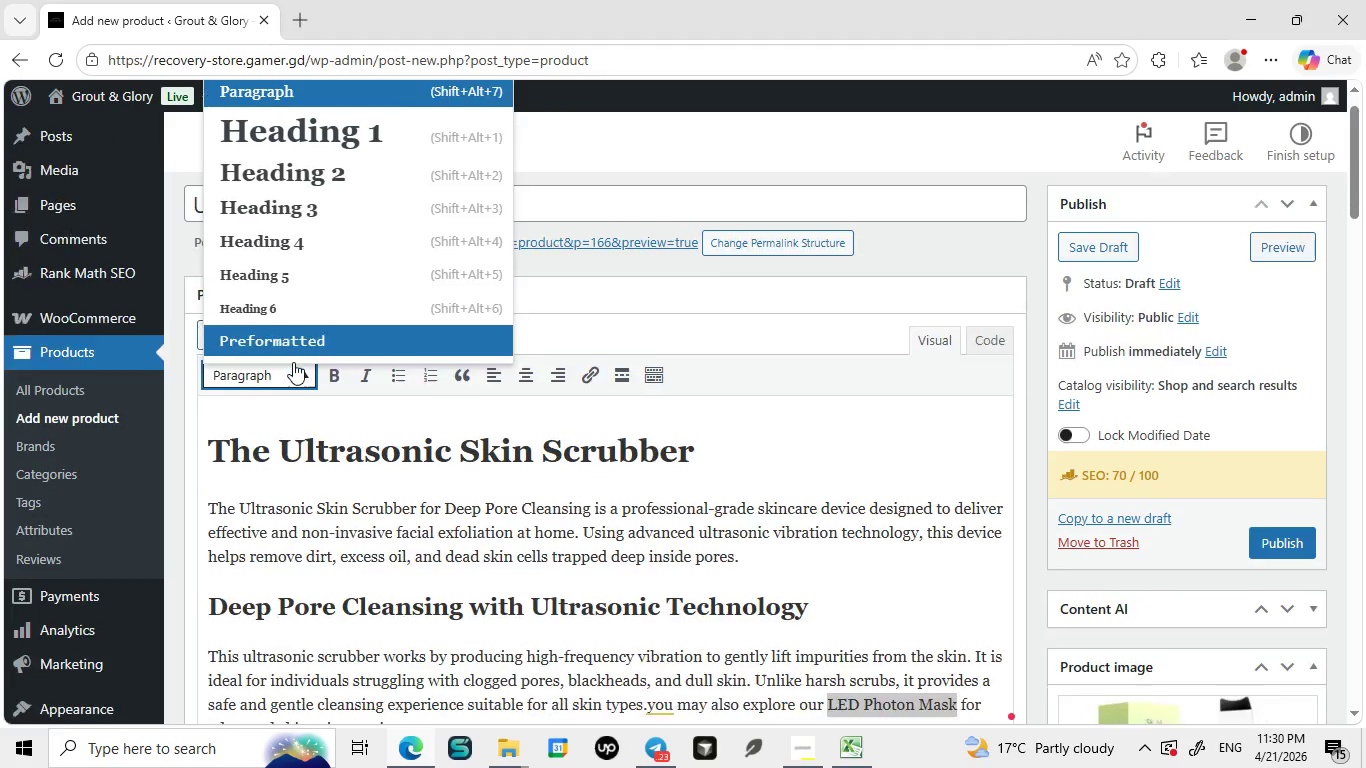 
mouse_move([317, 362])
 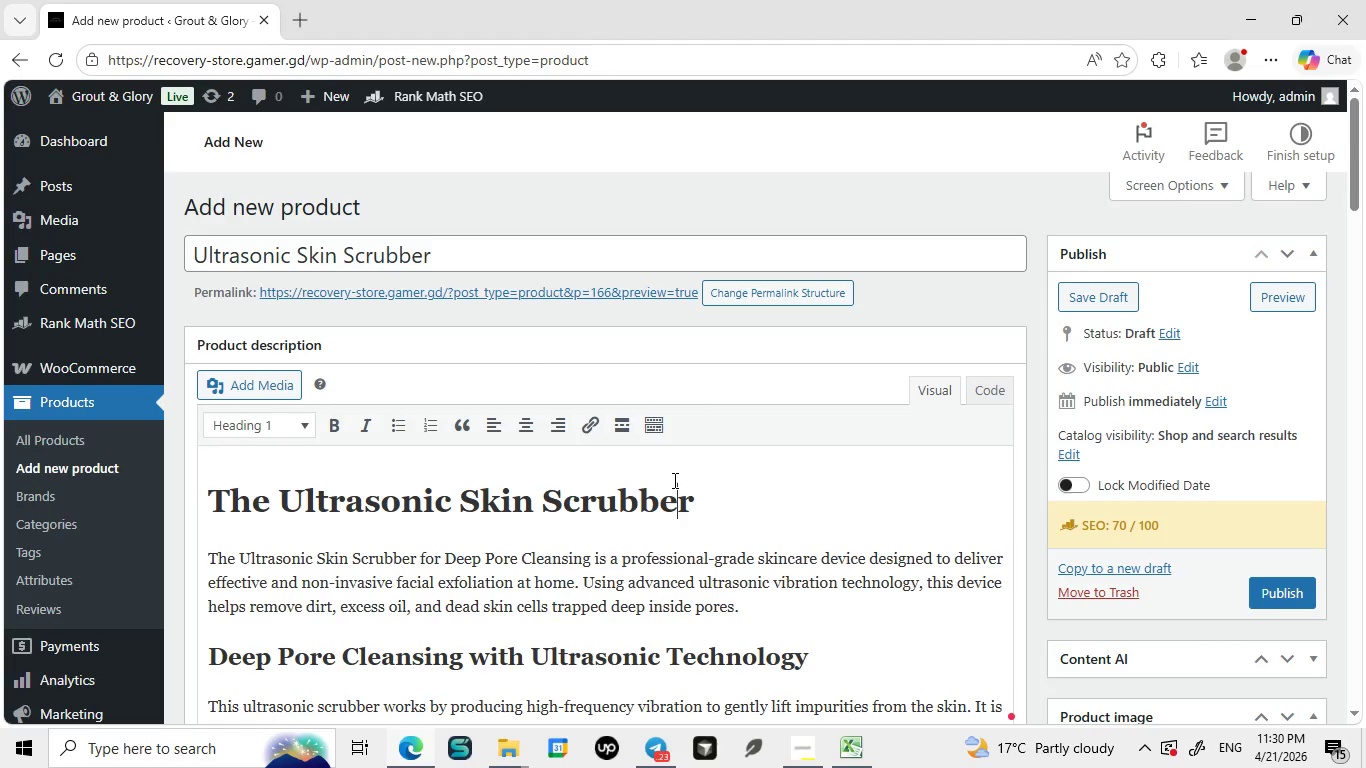 
left_click([673, 480])
 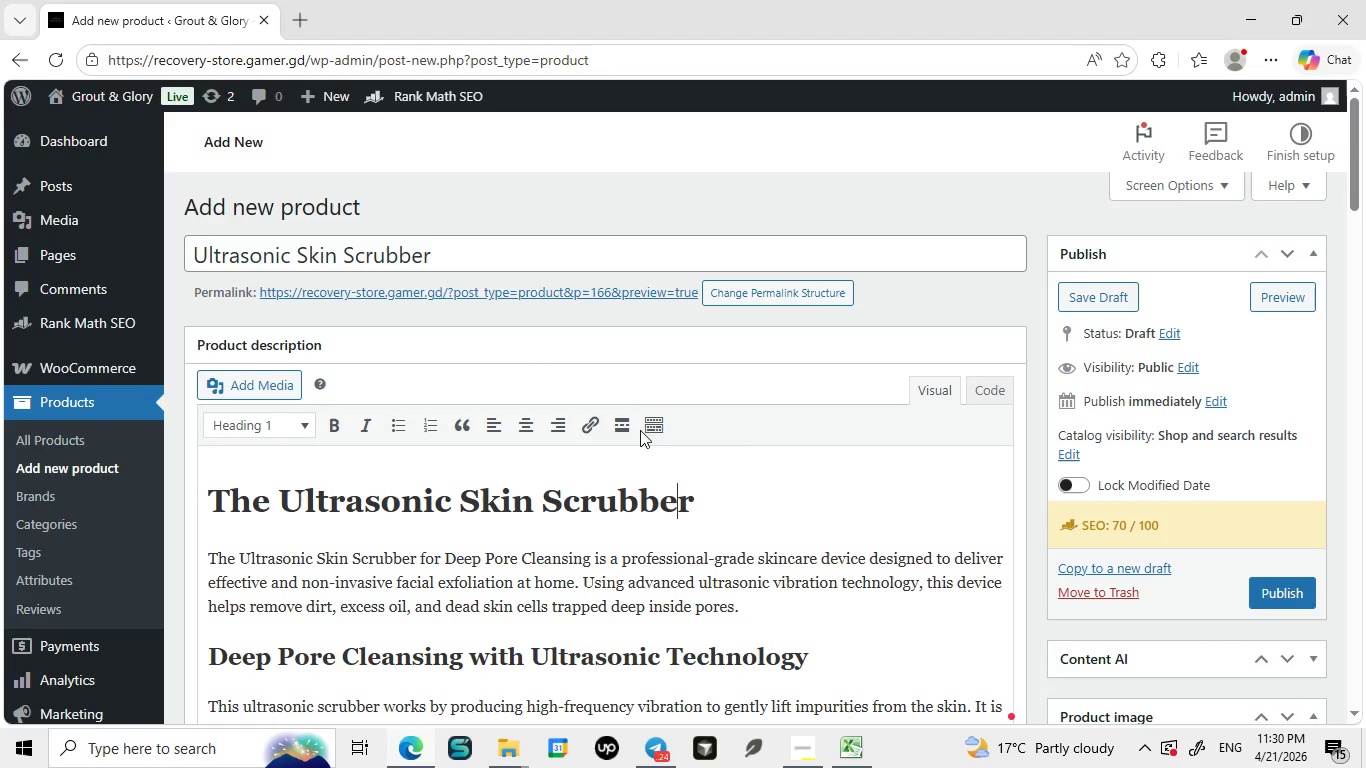 
wait(7.7)
 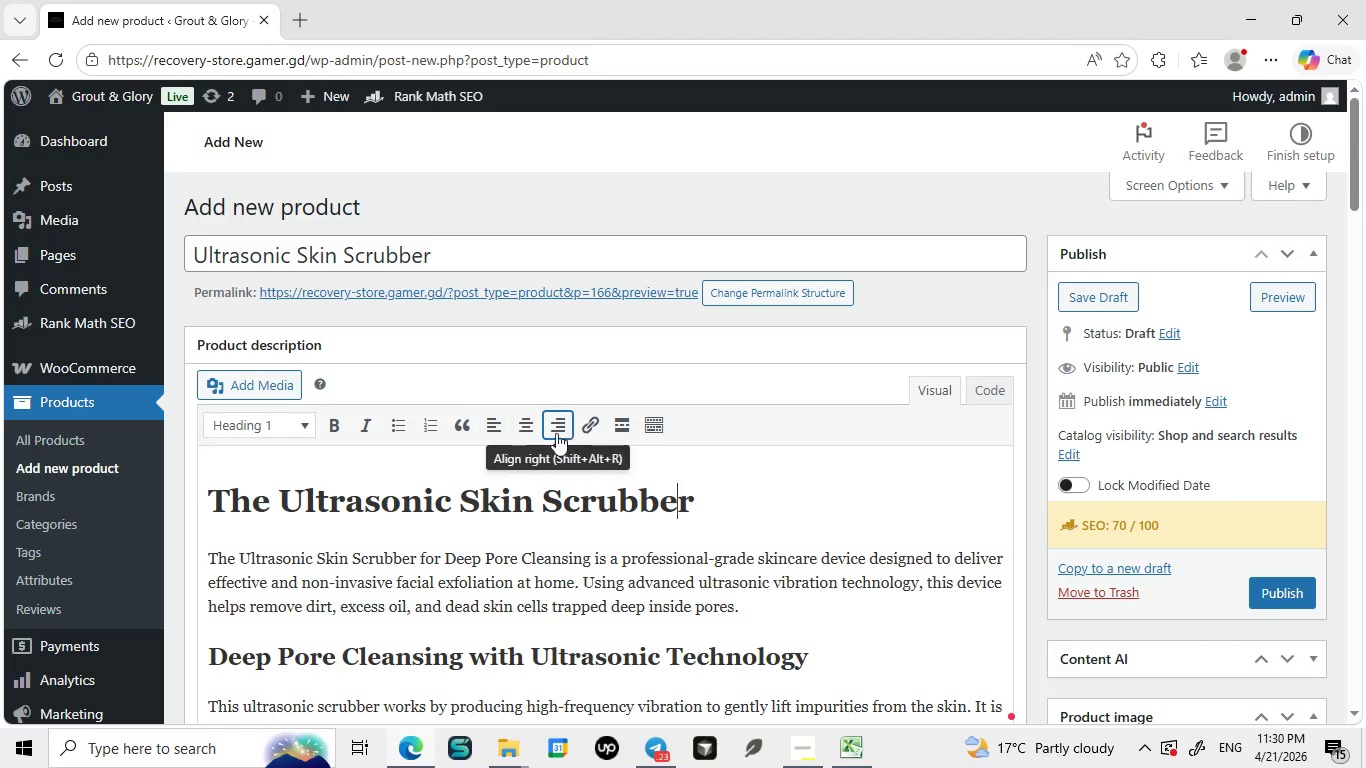 
left_click([588, 425])
 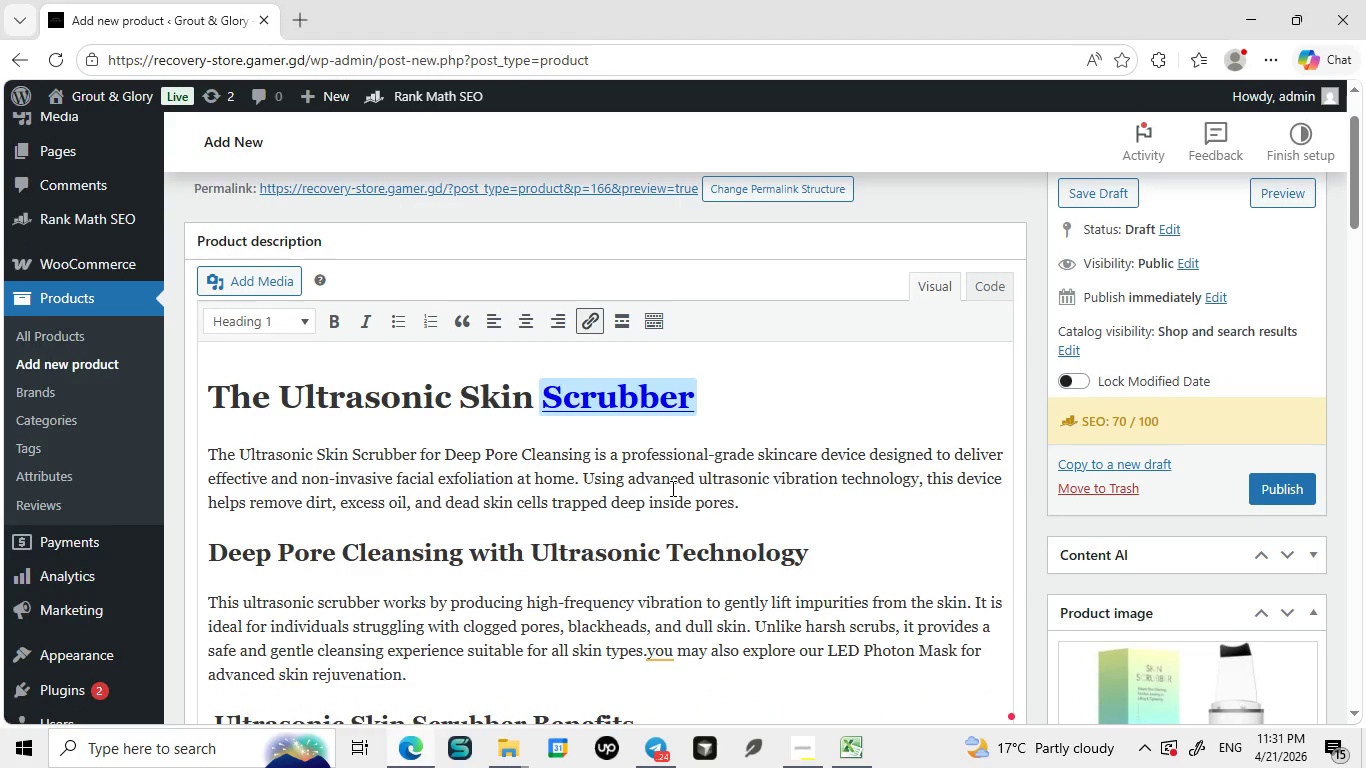 
mouse_move([655, 509])
 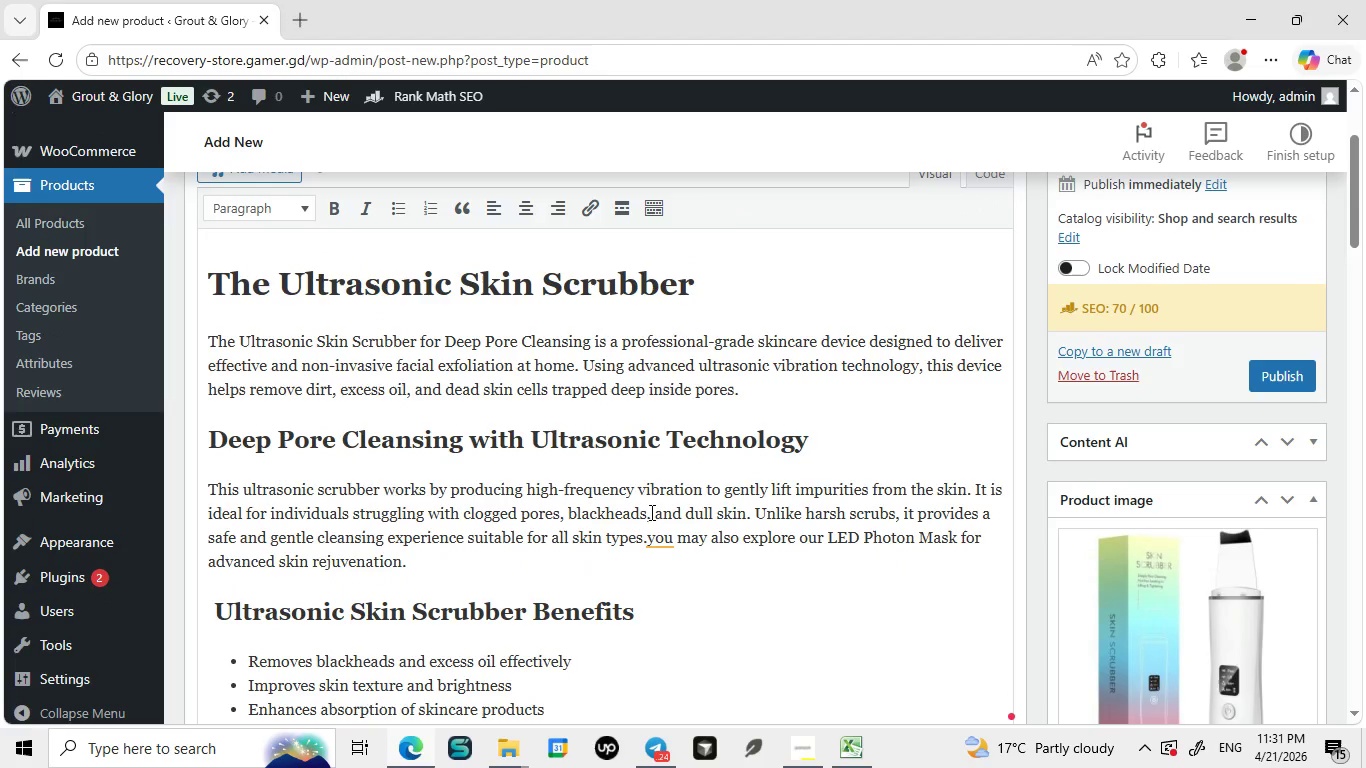 
left_click([650, 512])
 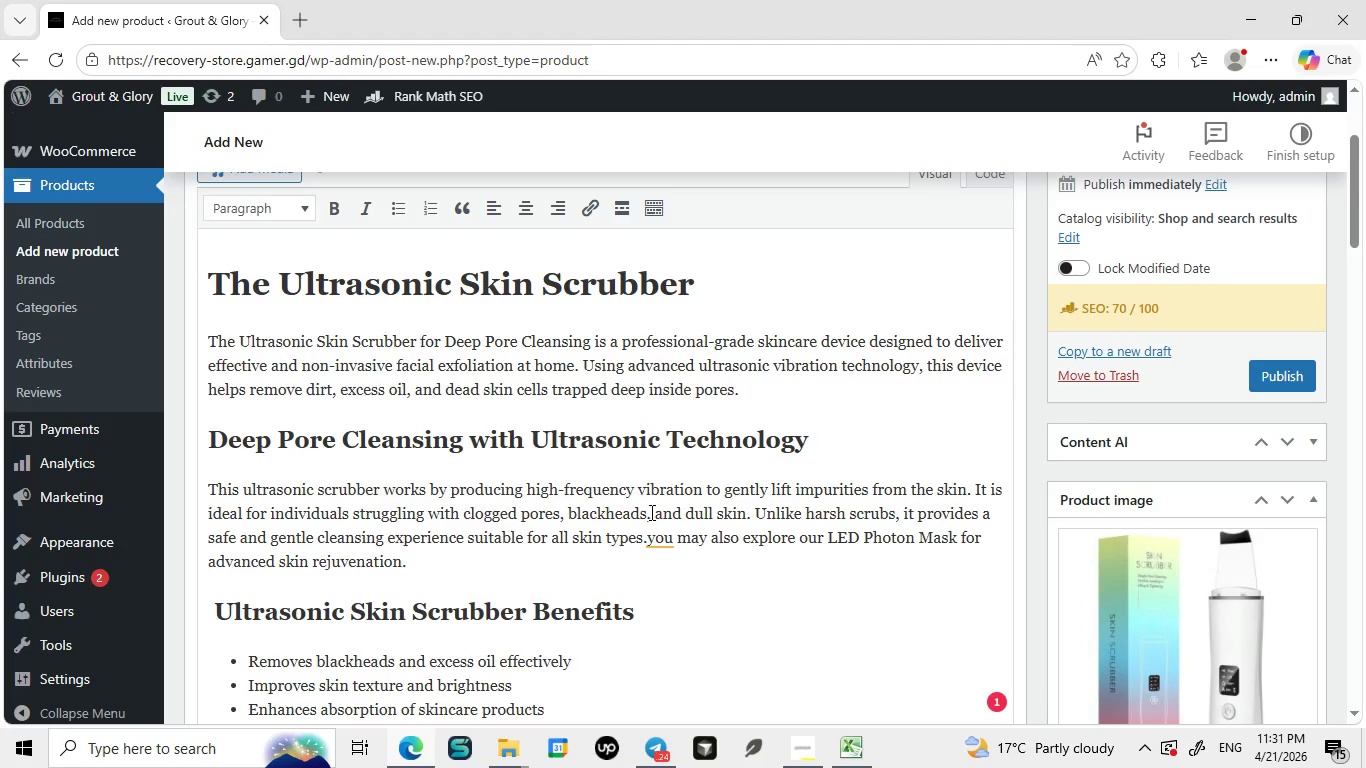 
wait(15.8)
 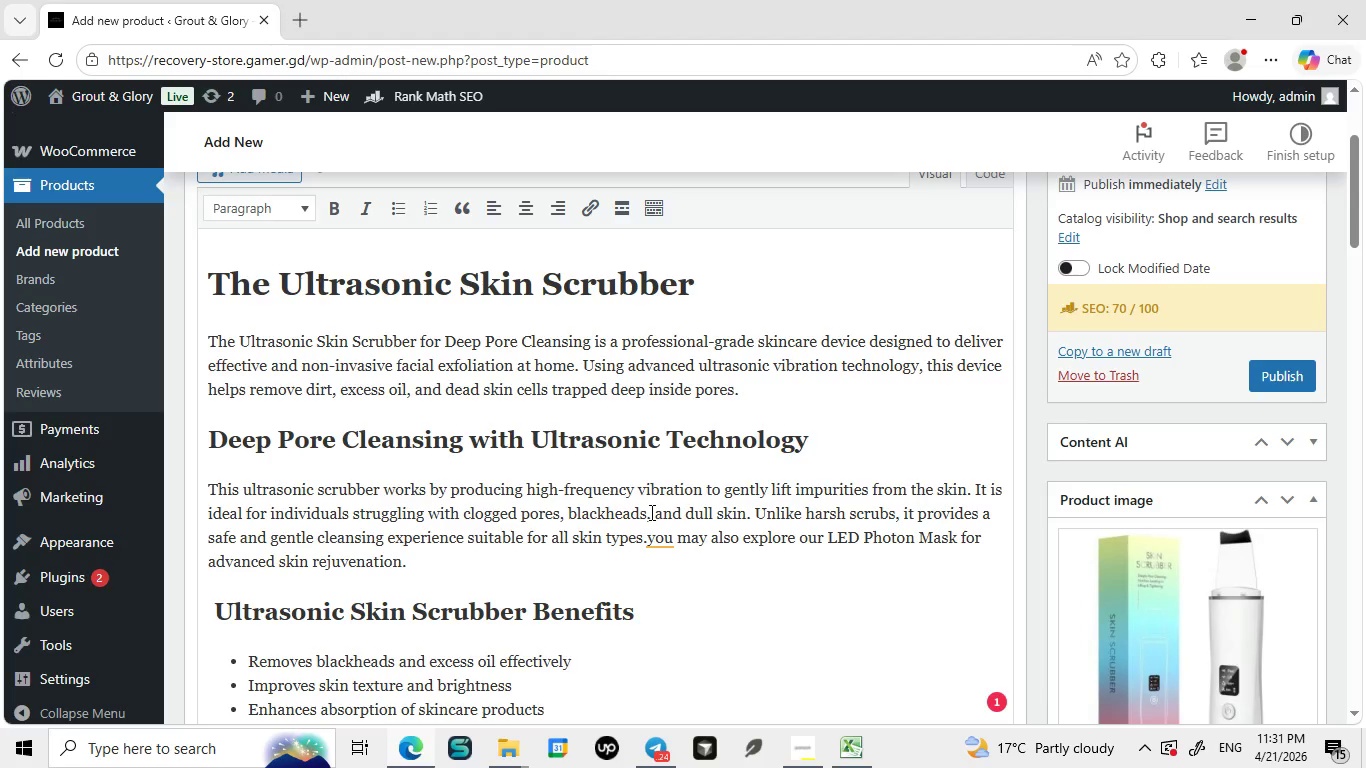 
left_click([664, 540])
 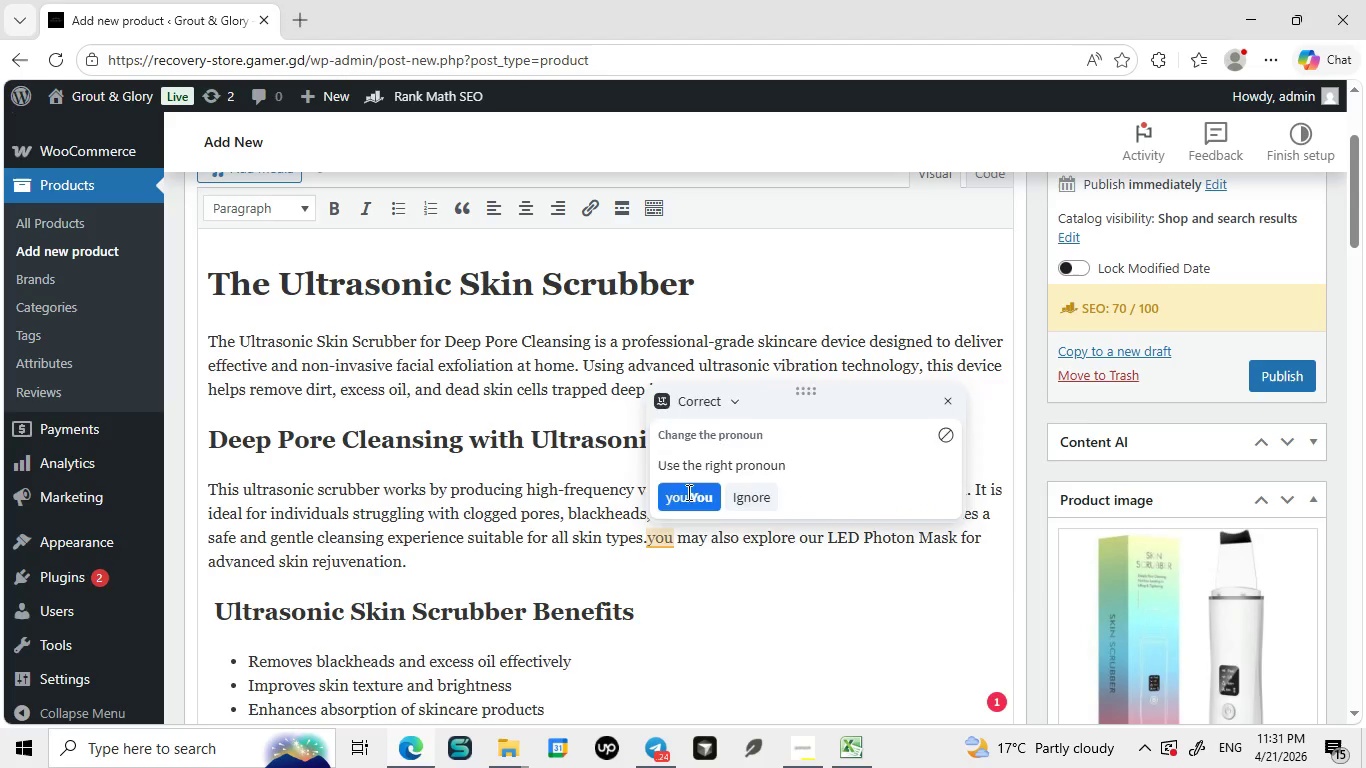 
left_click([687, 492])
 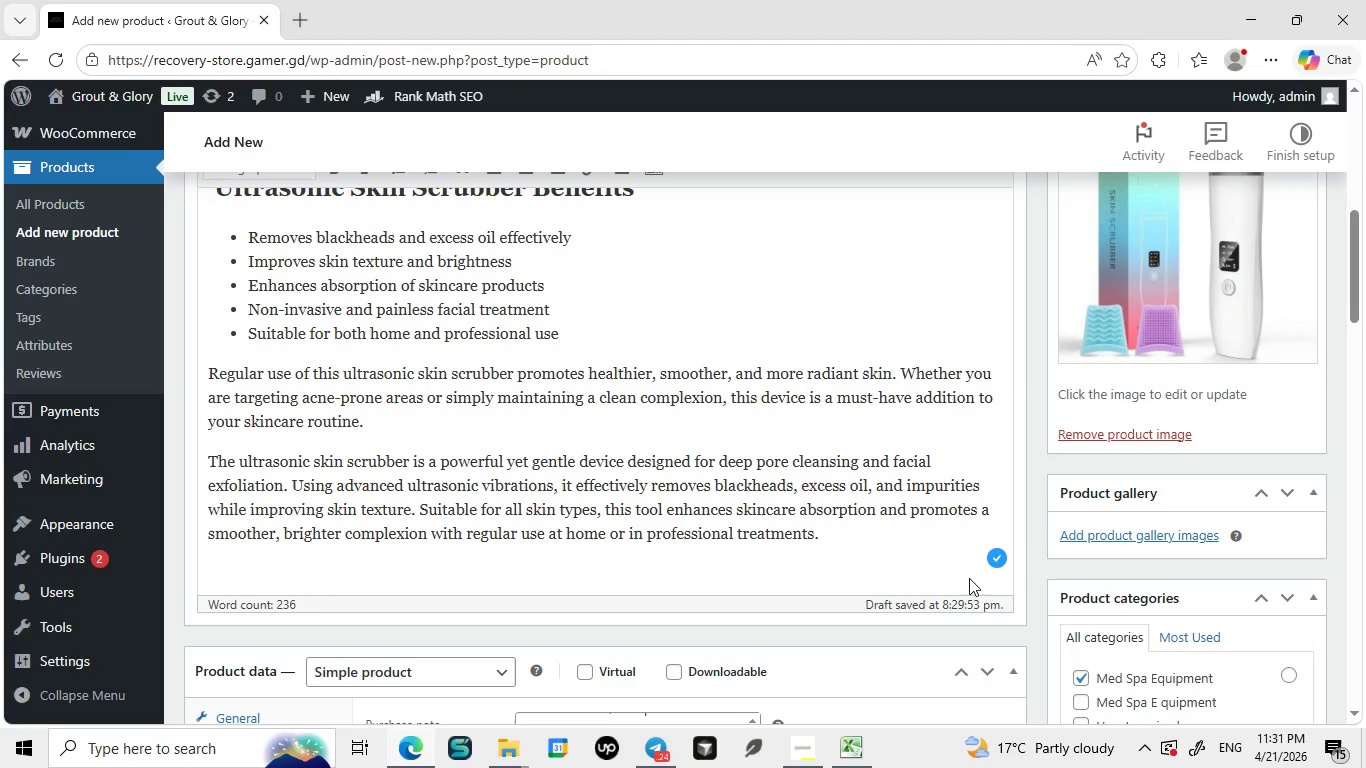 
wait(35.17)
 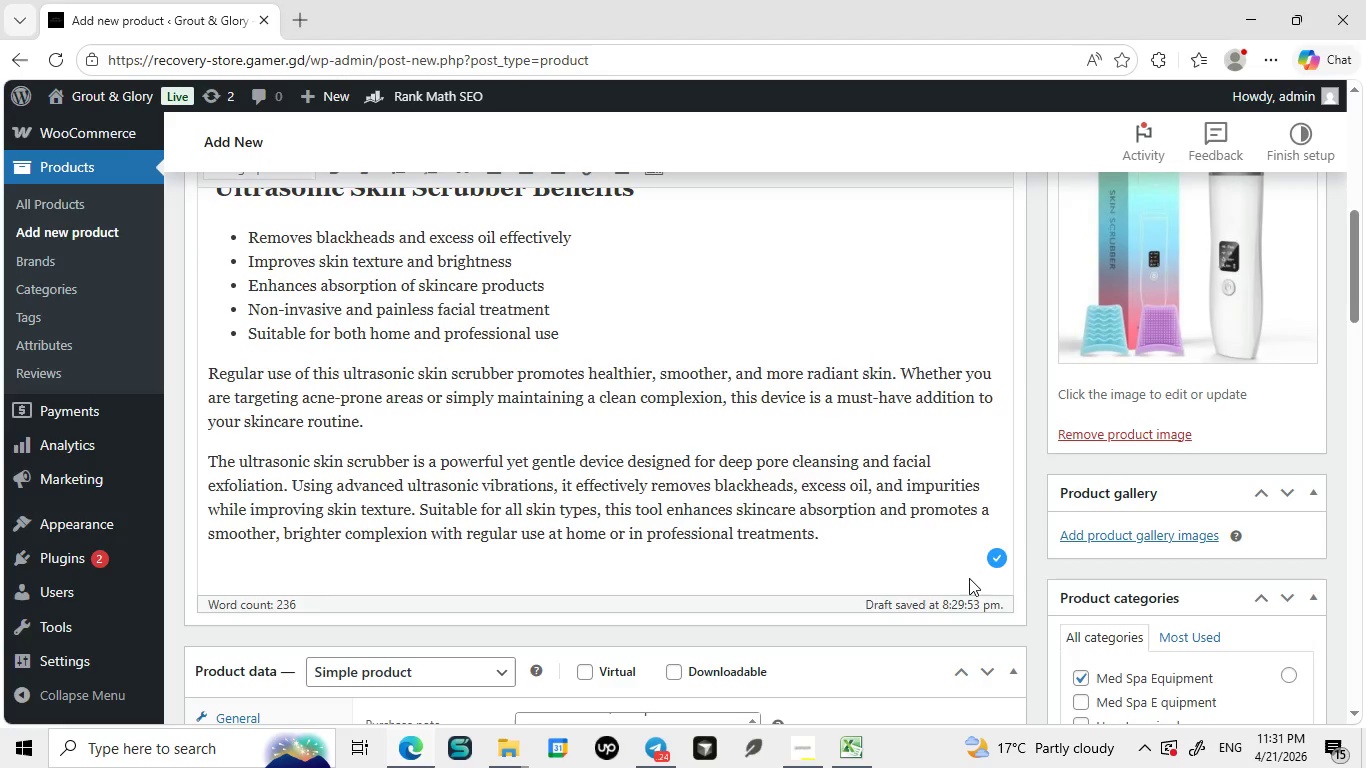 
left_click_drag(start_coordinate=[860, 432], to_coordinate=[994, 435])
 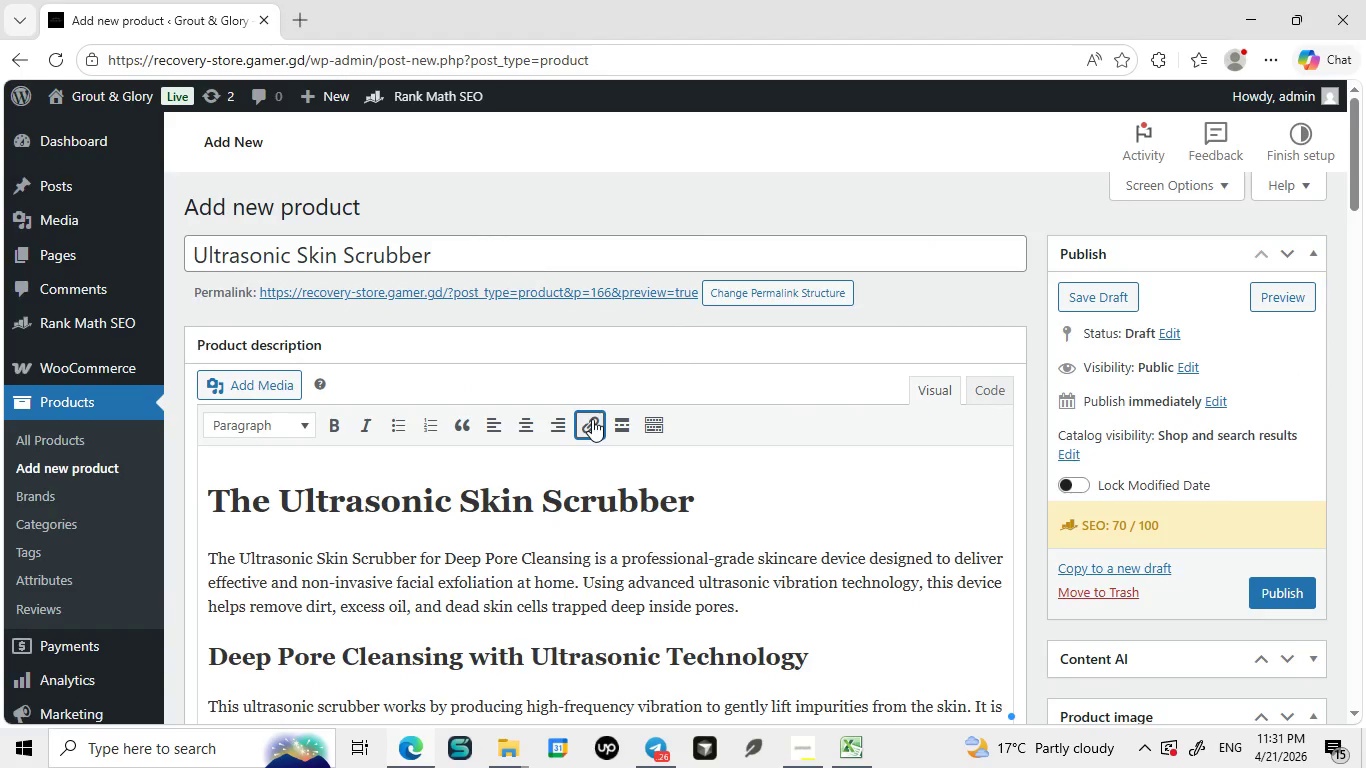 
left_click([592, 419])
 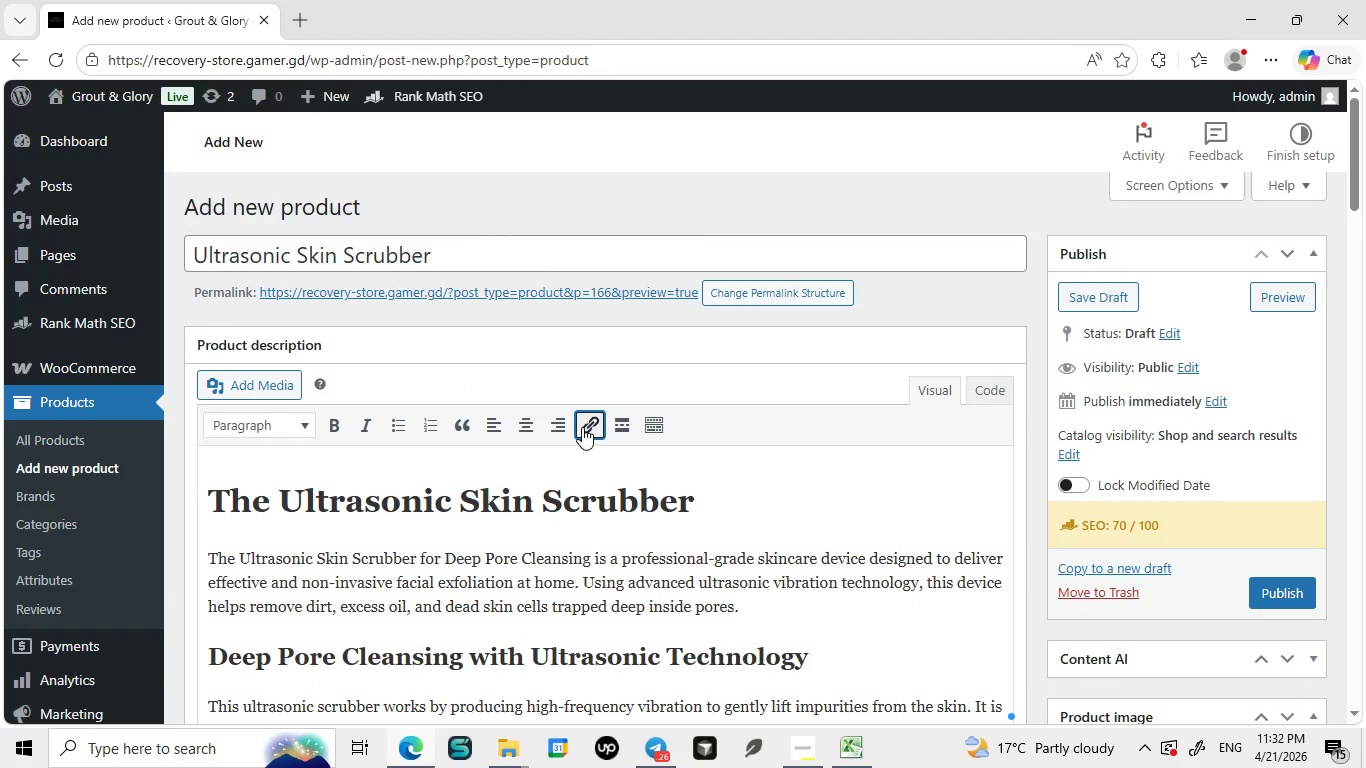 
left_click([582, 427])
 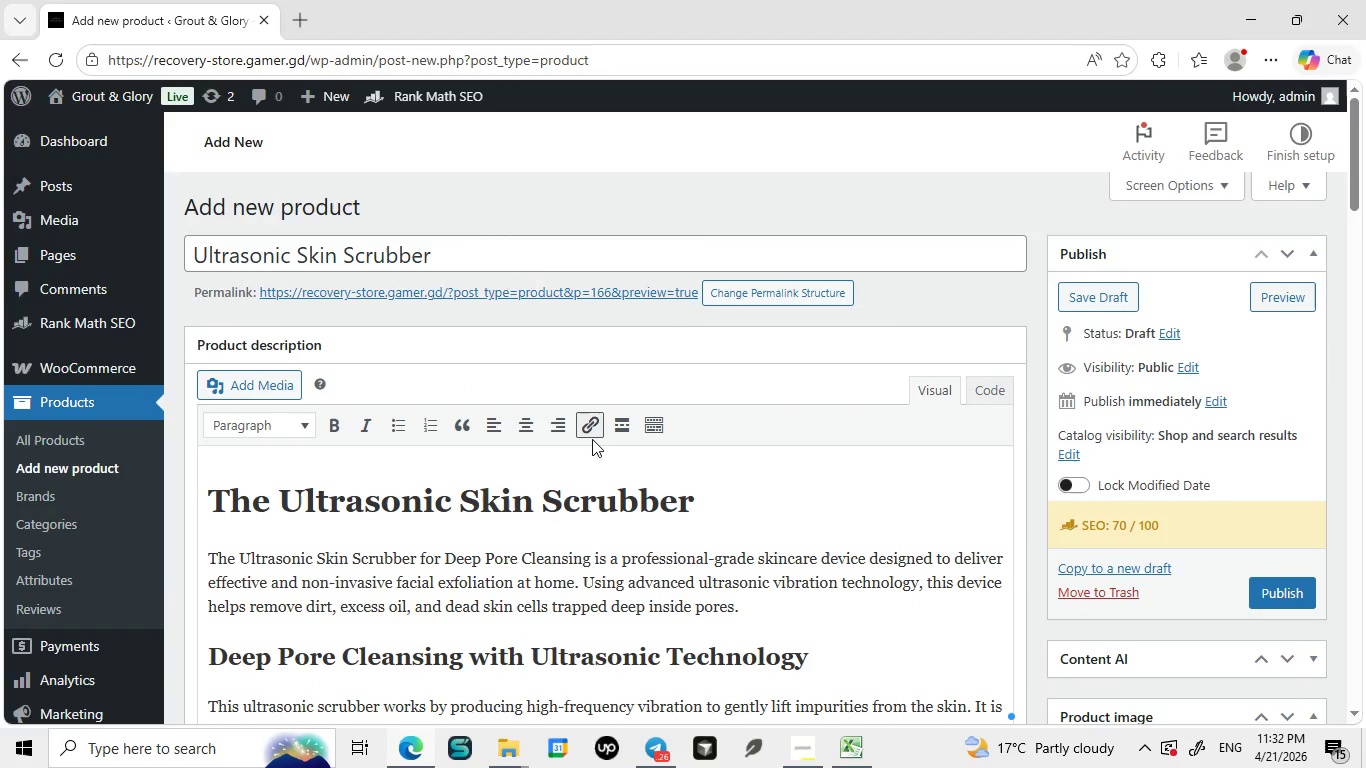 
left_click([592, 439])
 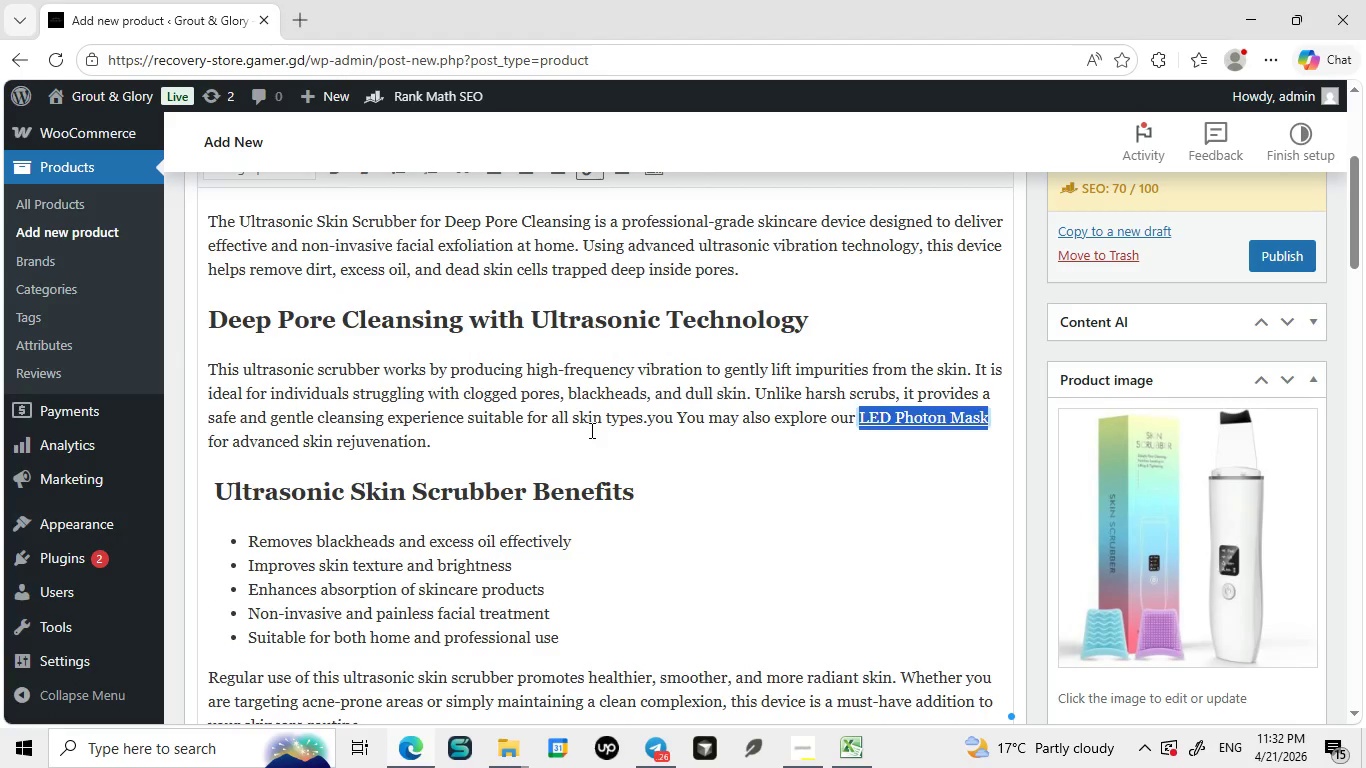 
left_click([590, 430])
 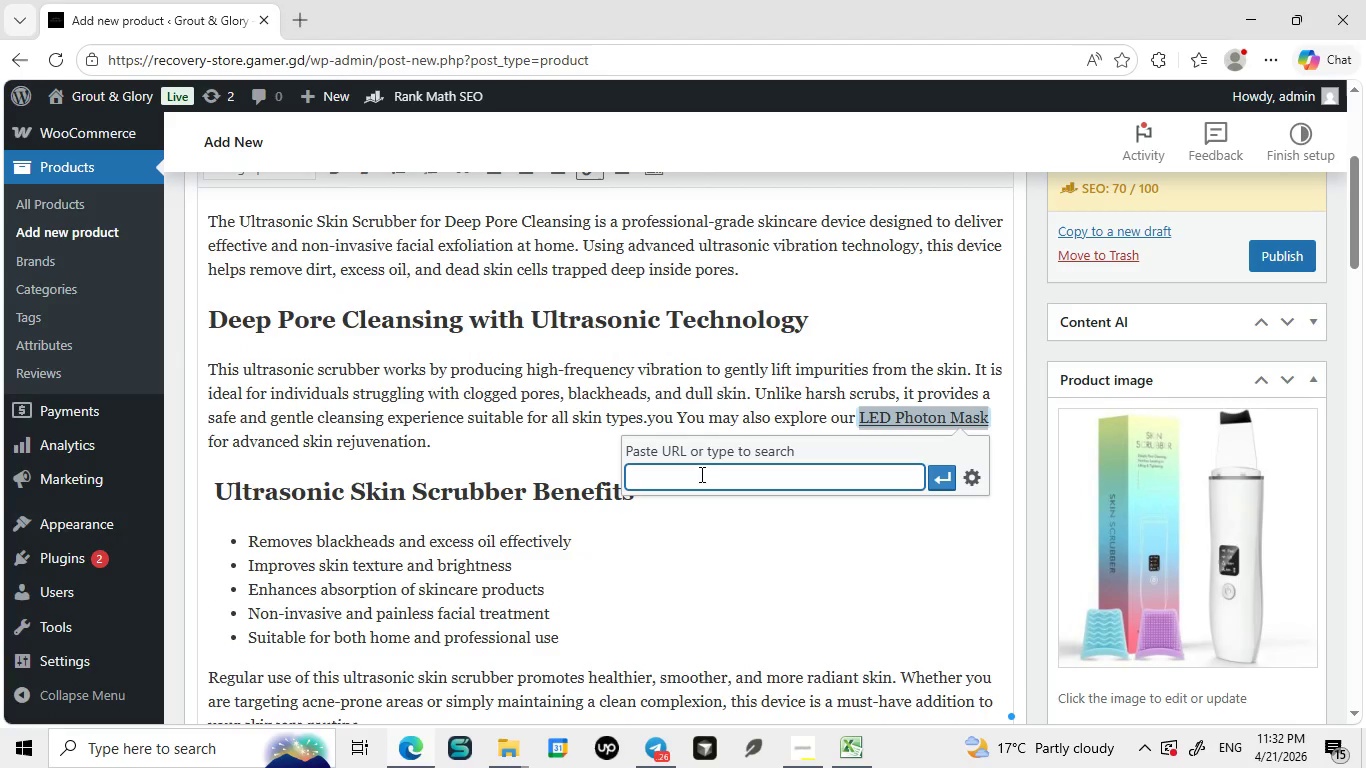 
left_click([700, 474])
 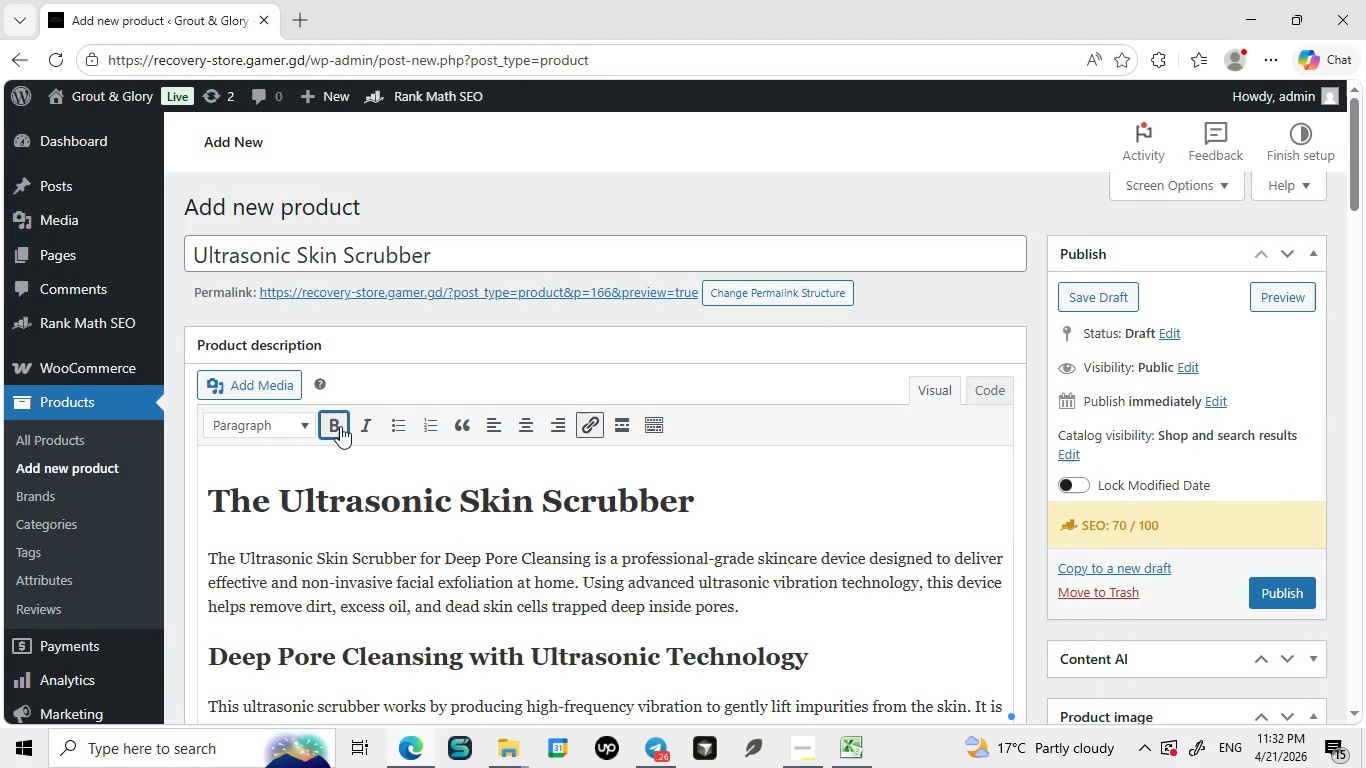 
left_click([340, 426])
 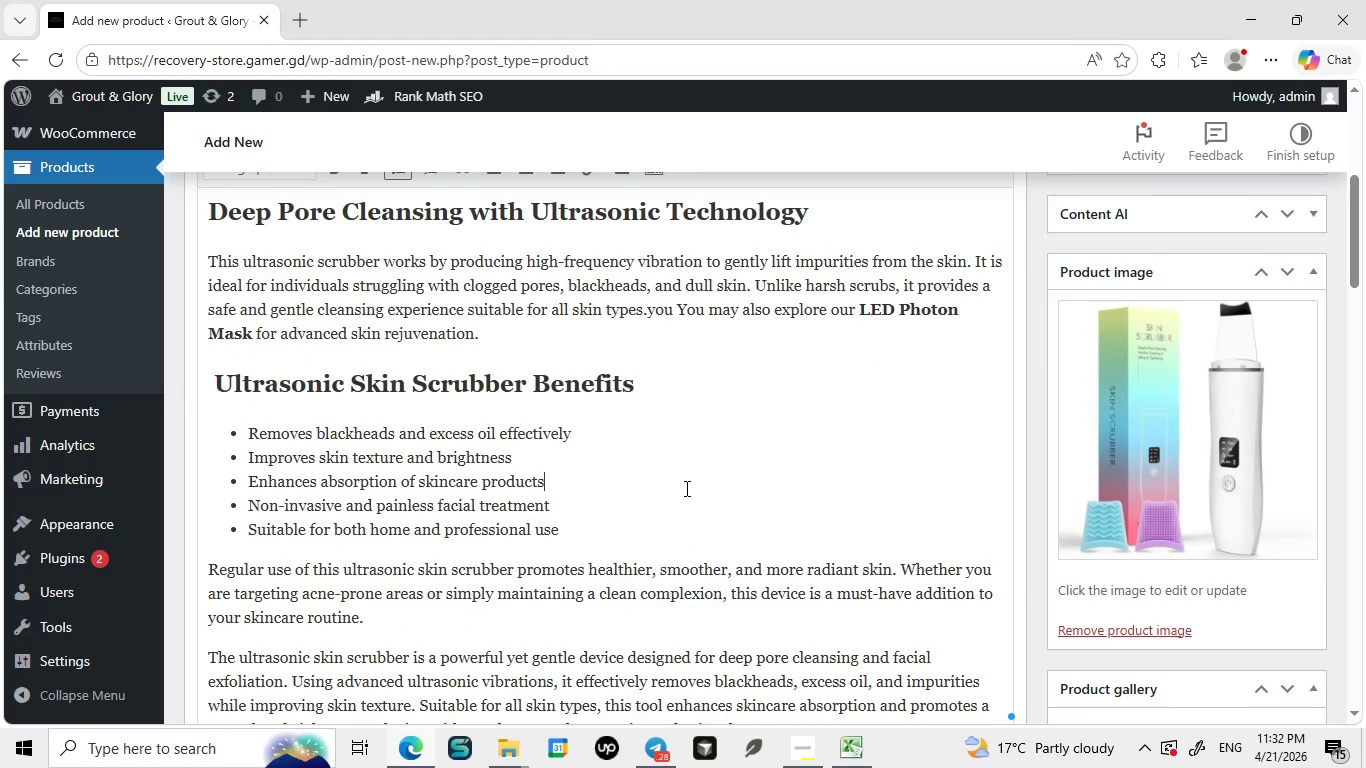 
left_click([685, 488])
 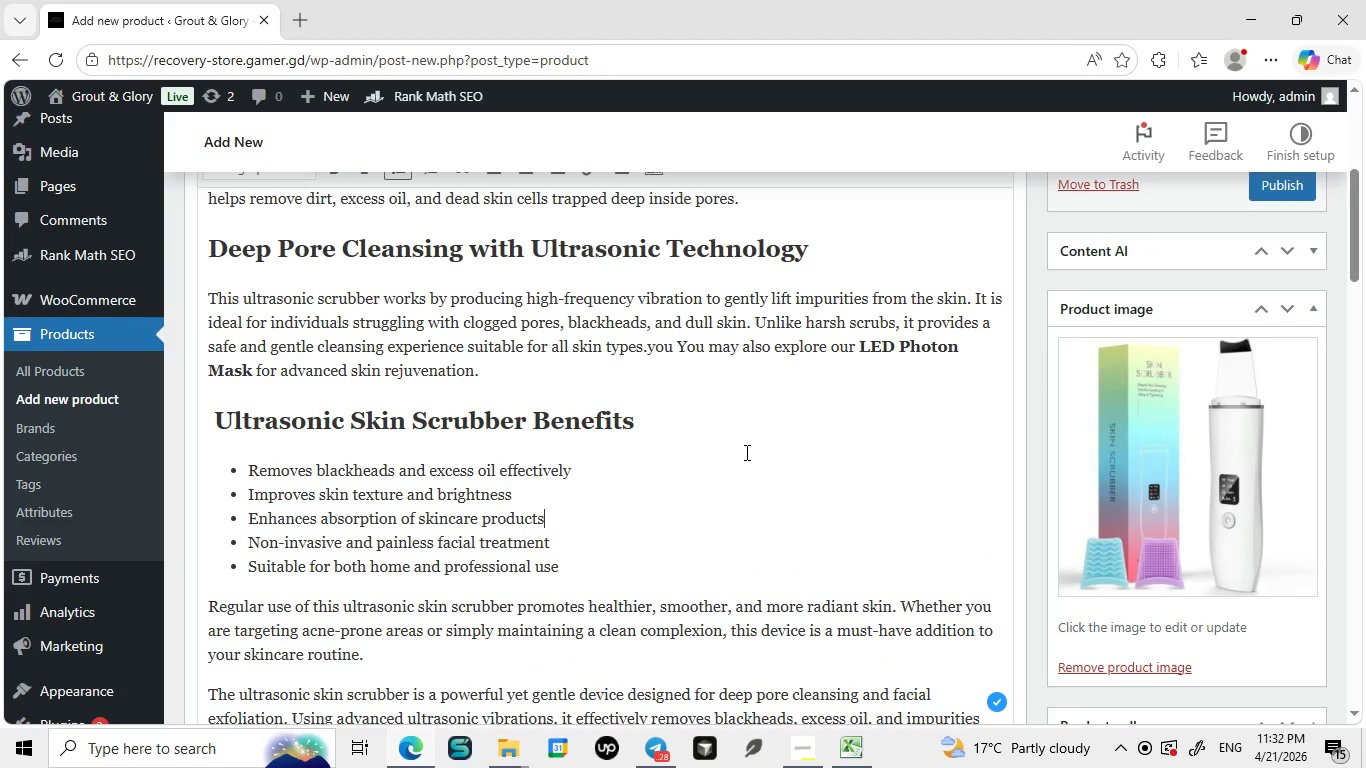 
wait(23.53)
 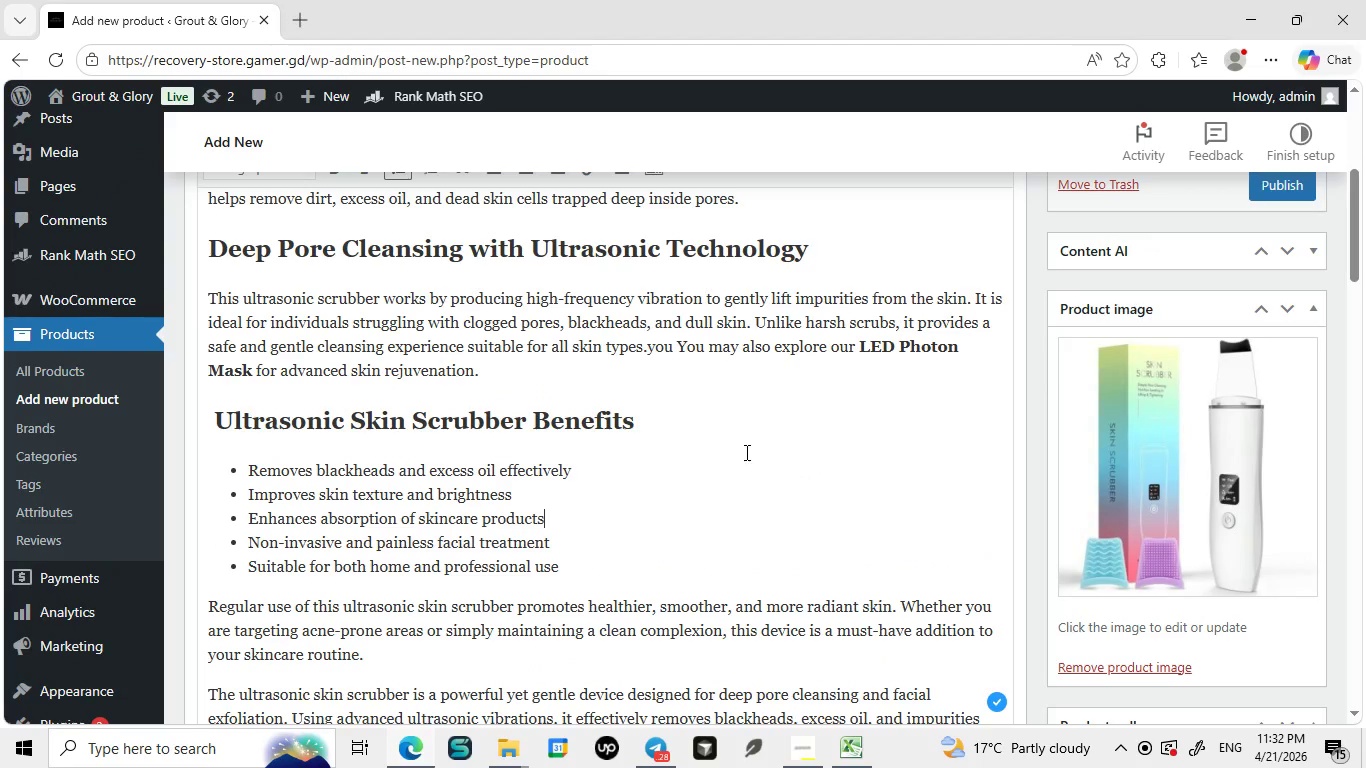 
left_click_drag(start_coordinate=[698, 349], to_coordinate=[919, 336])
 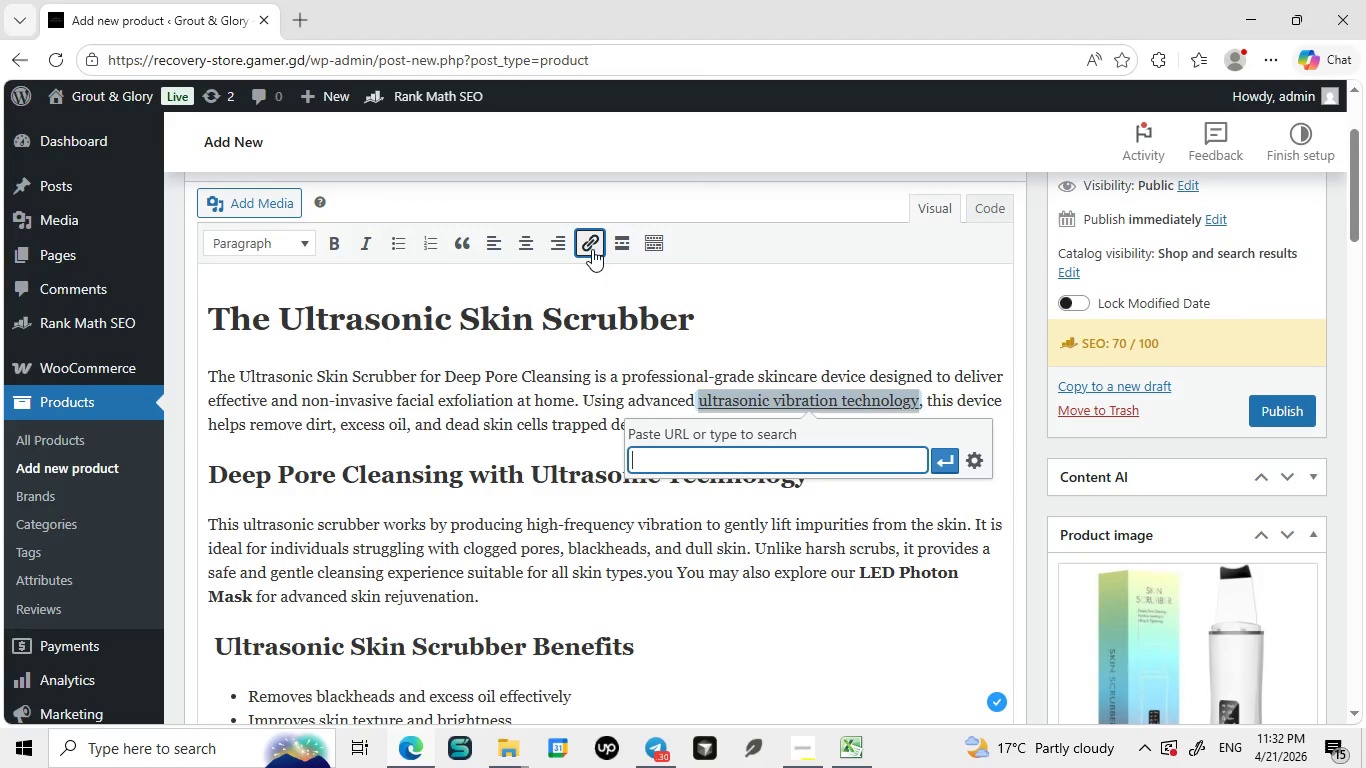 
left_click([592, 249])
 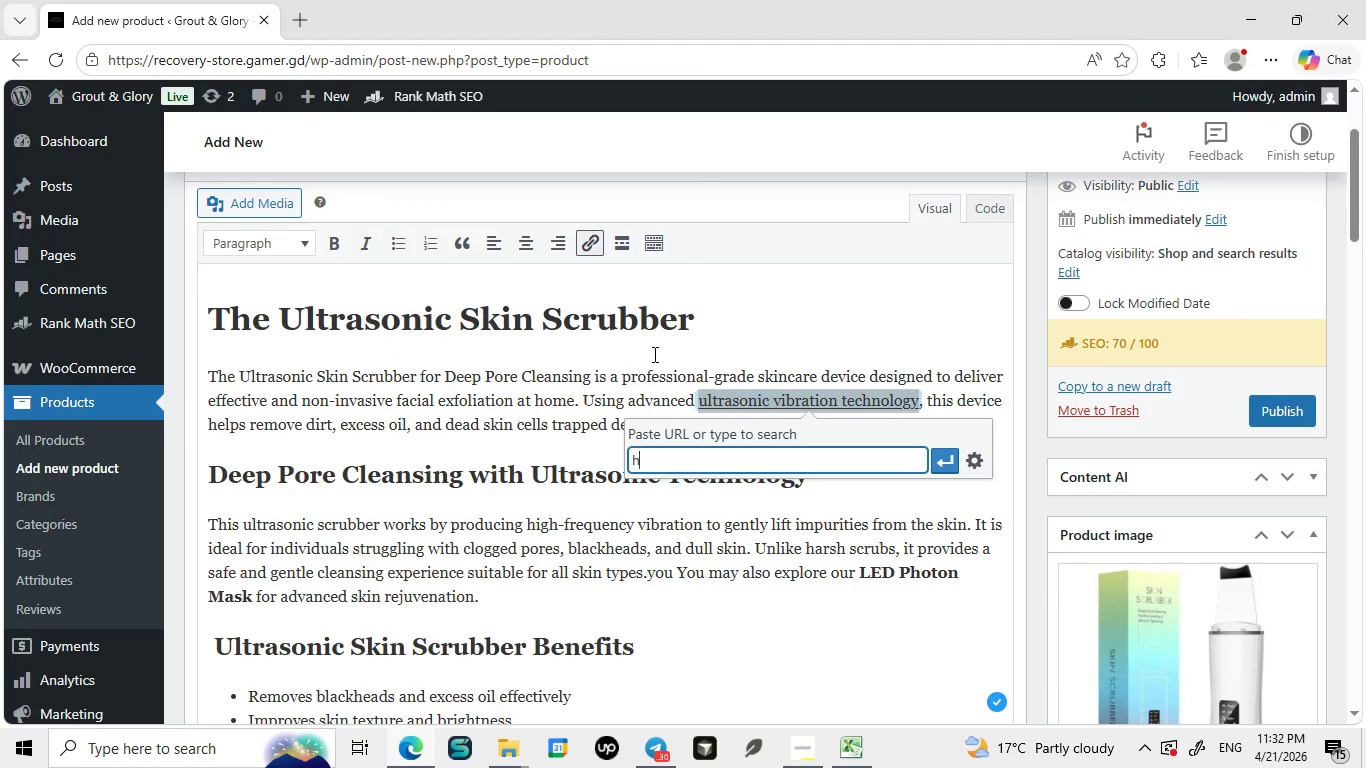 
type(htt)
 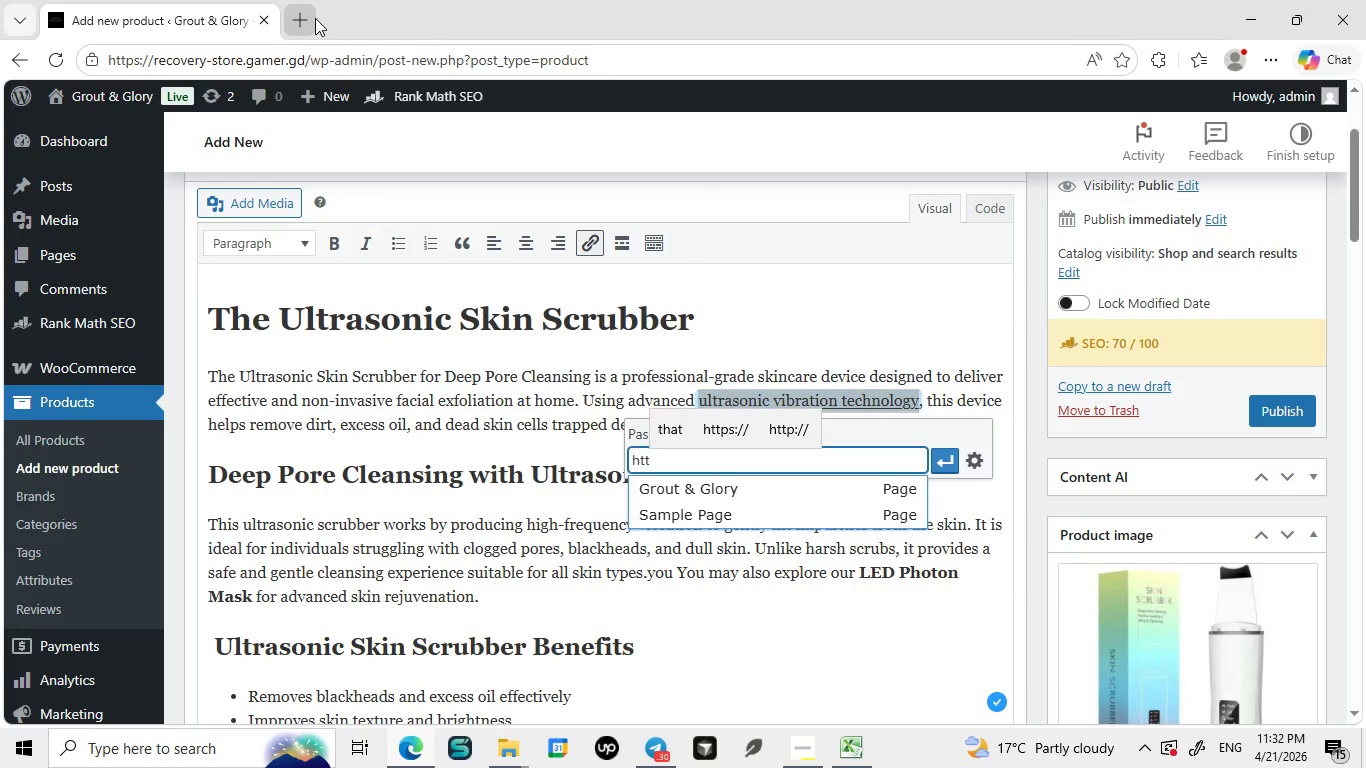 
left_click([315, 18])
 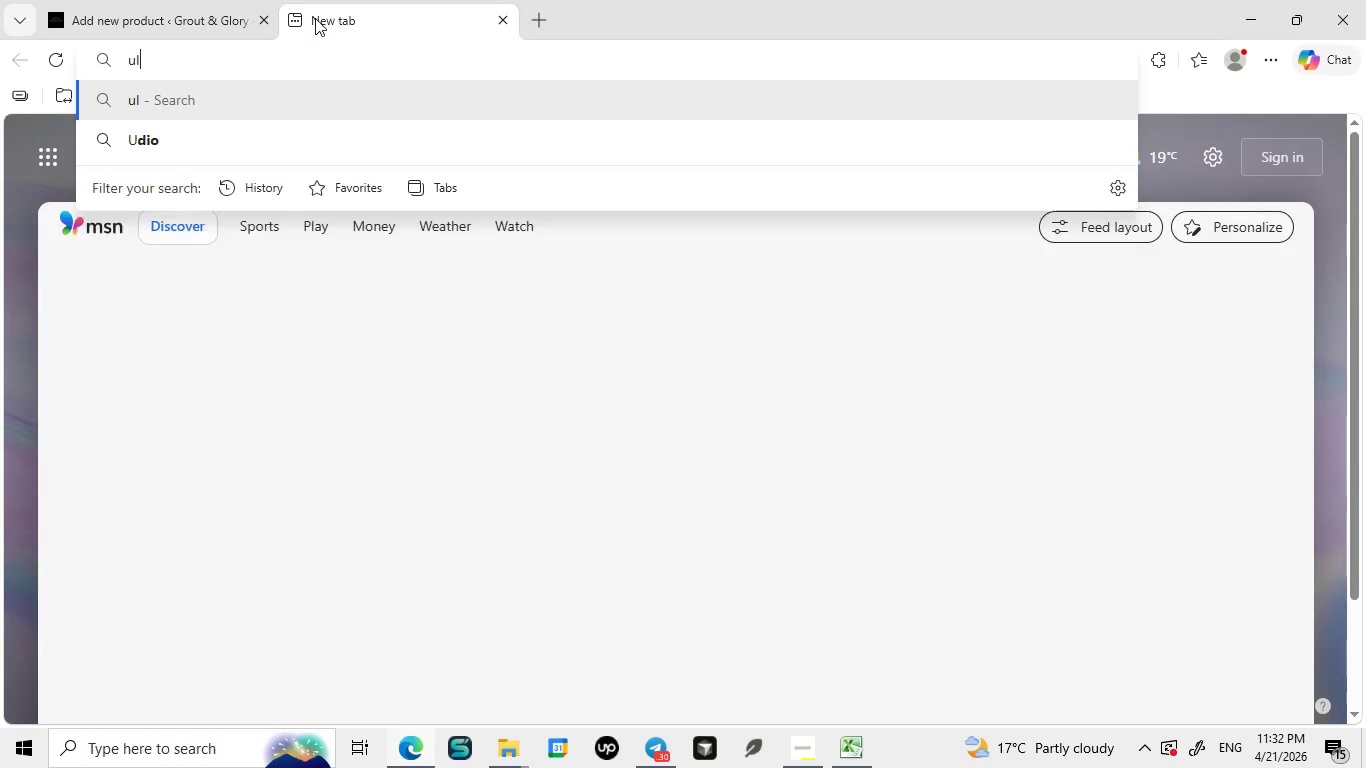 
type(ultrasonic_cleaning)
 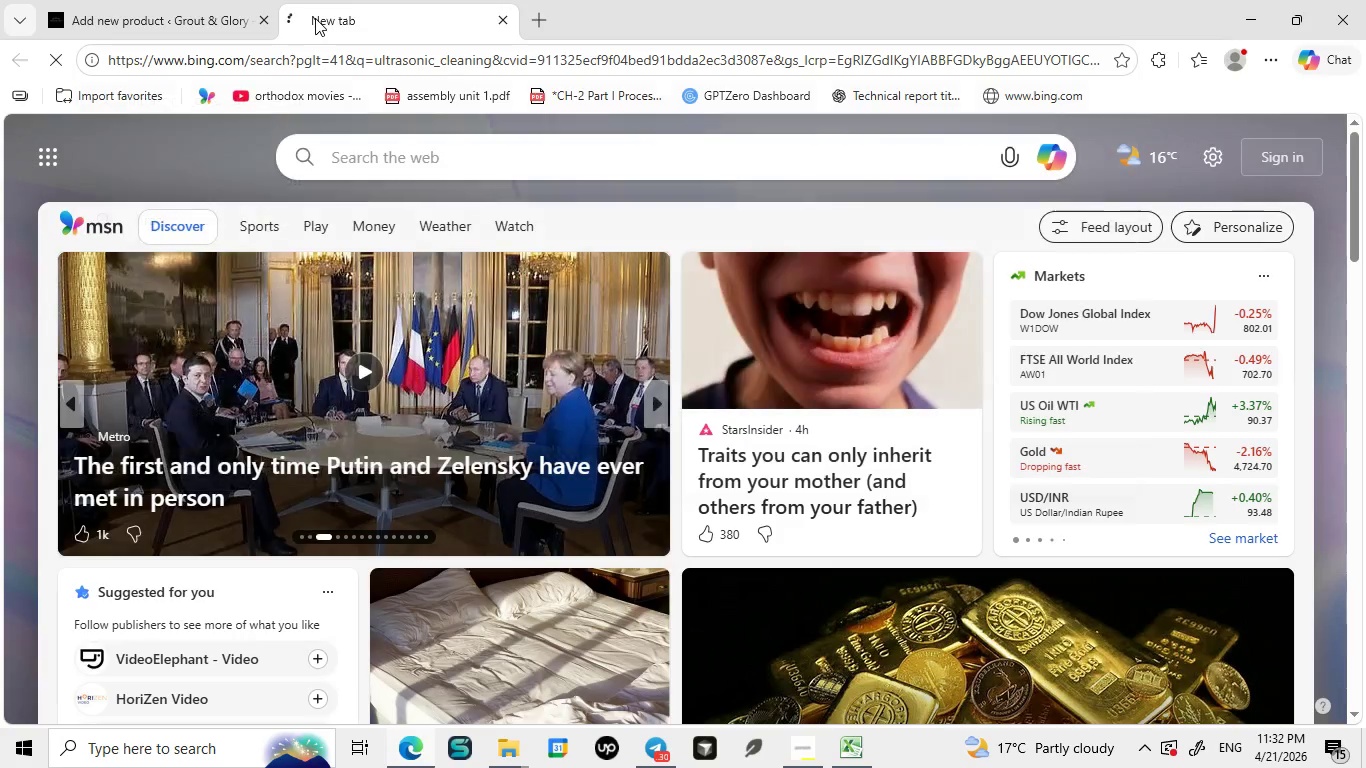 
key(Enter)
 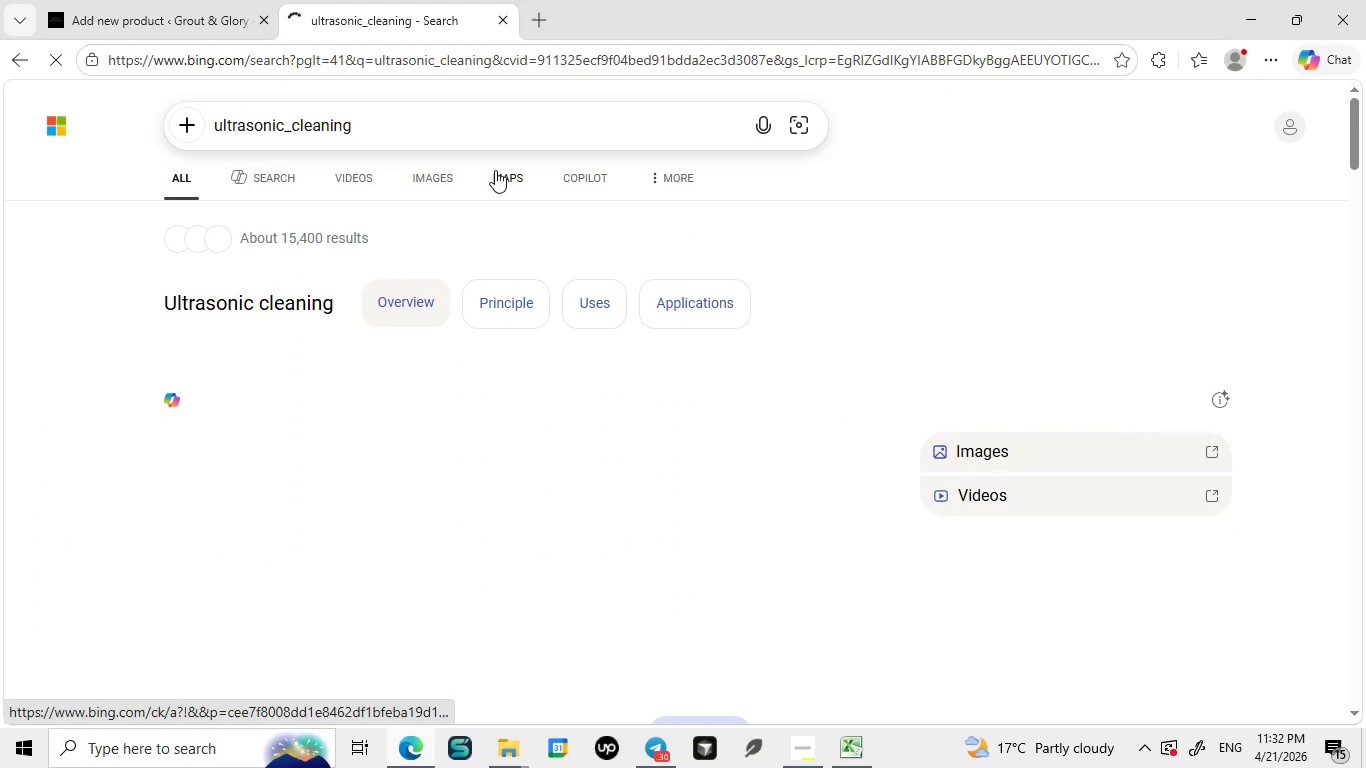 
mouse_move([395, 390])
 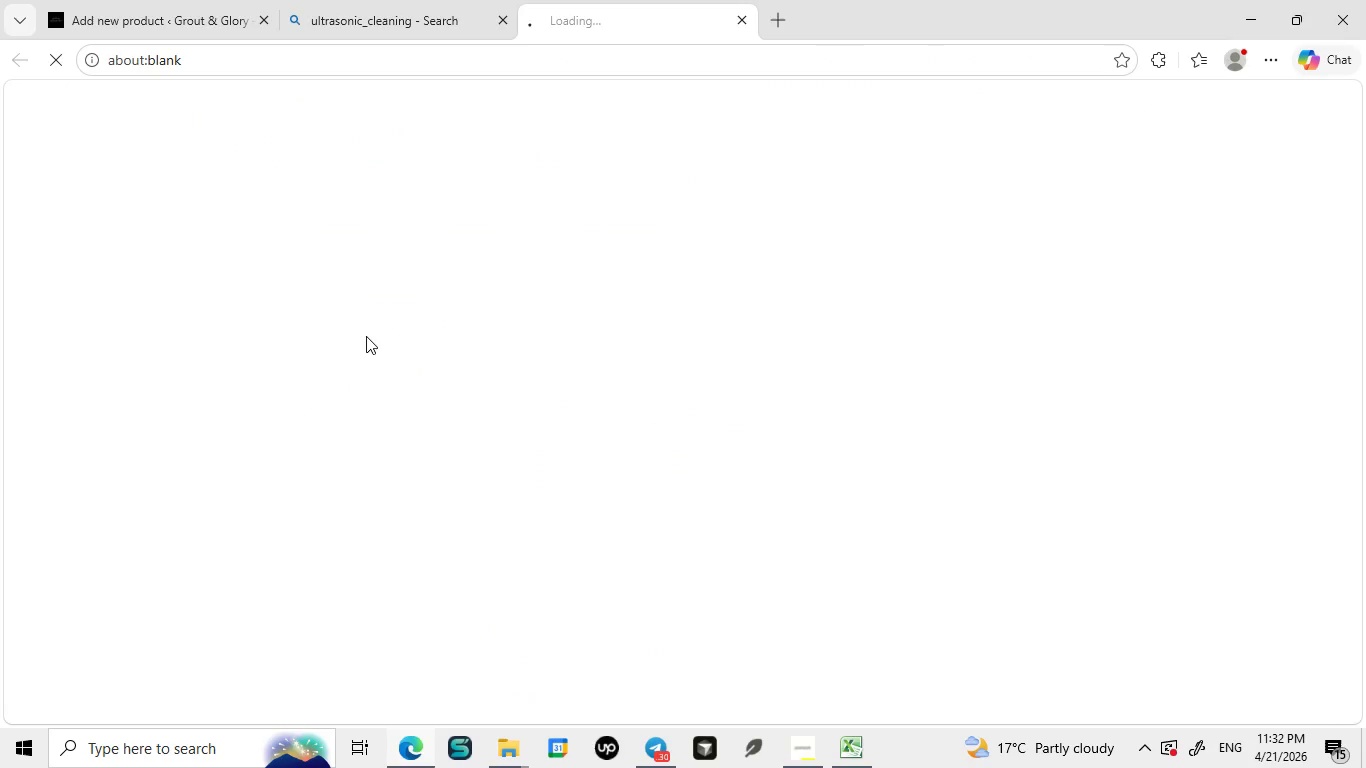 
left_click([366, 336])
 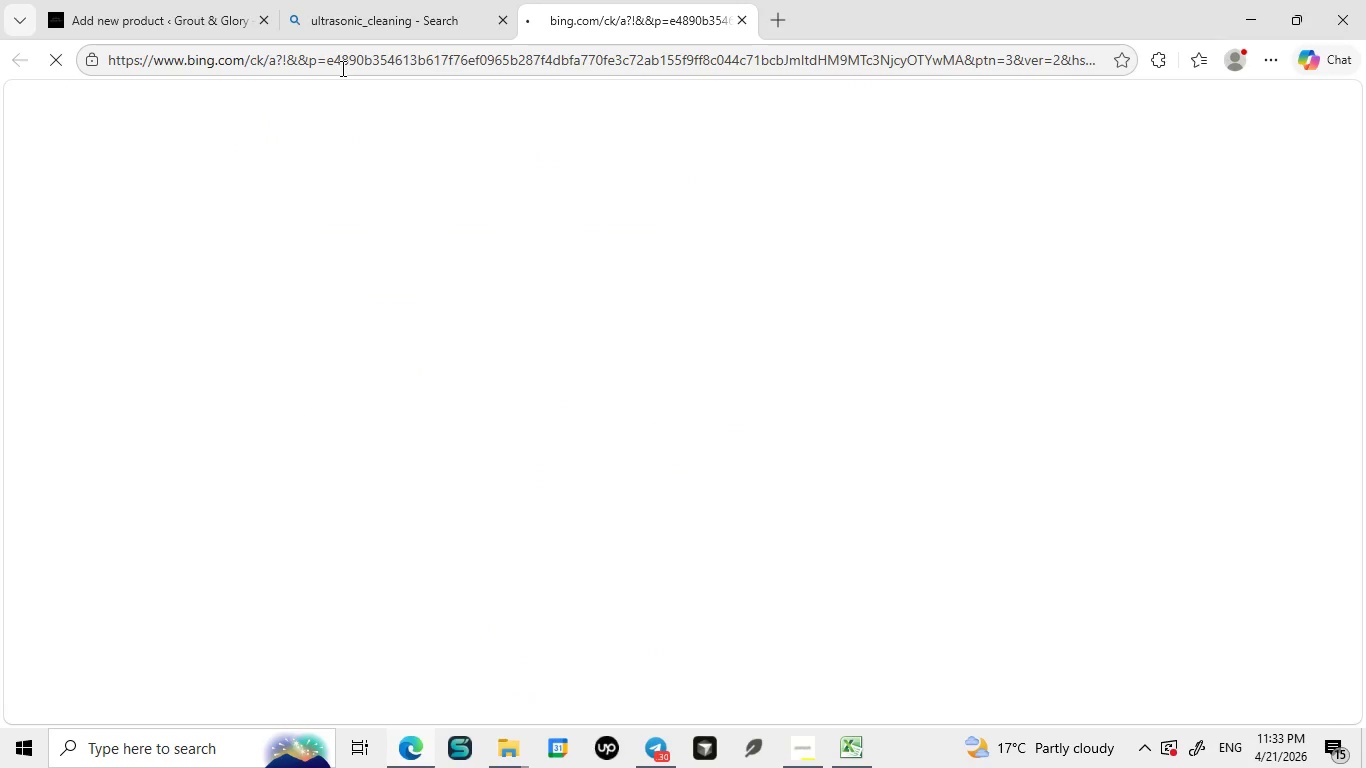 
wait(9.2)
 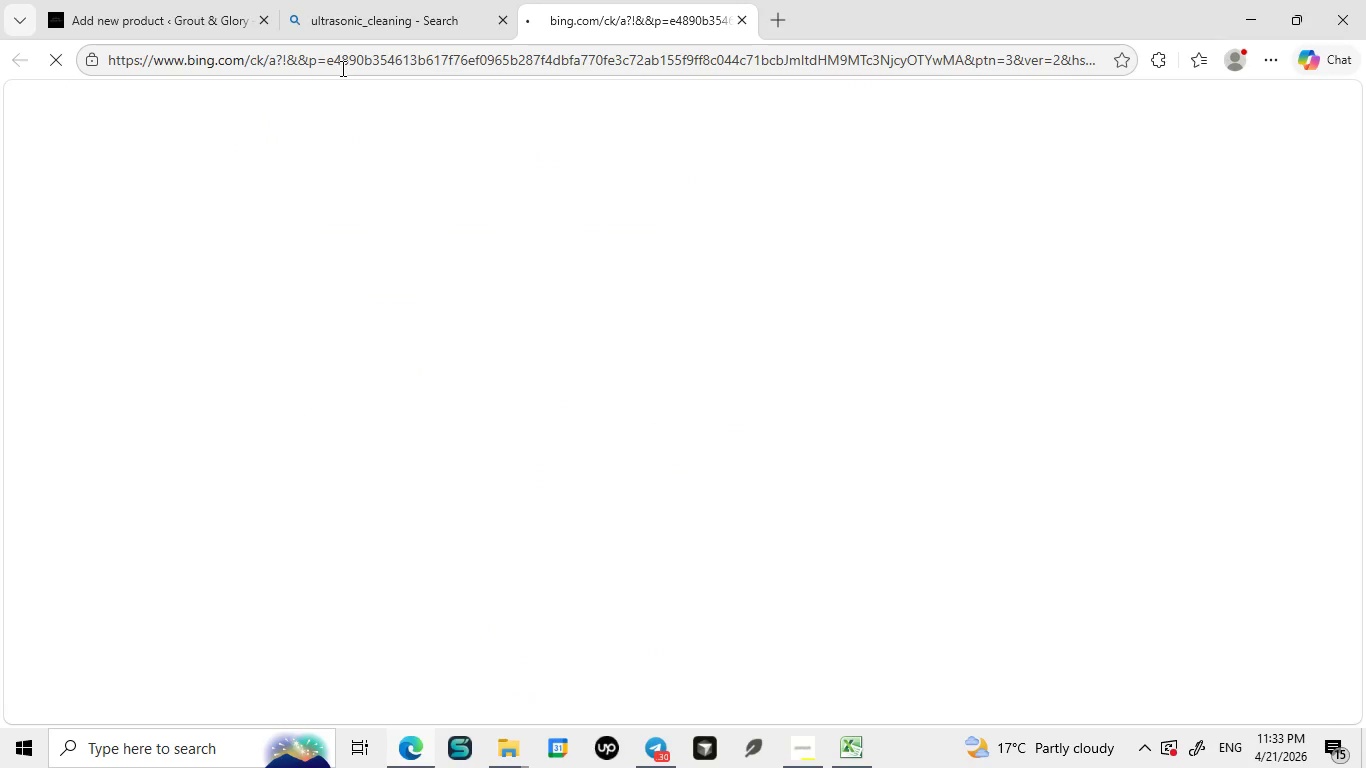 
left_click_drag(start_coordinate=[455, 51], to_coordinate=[57, 50])
 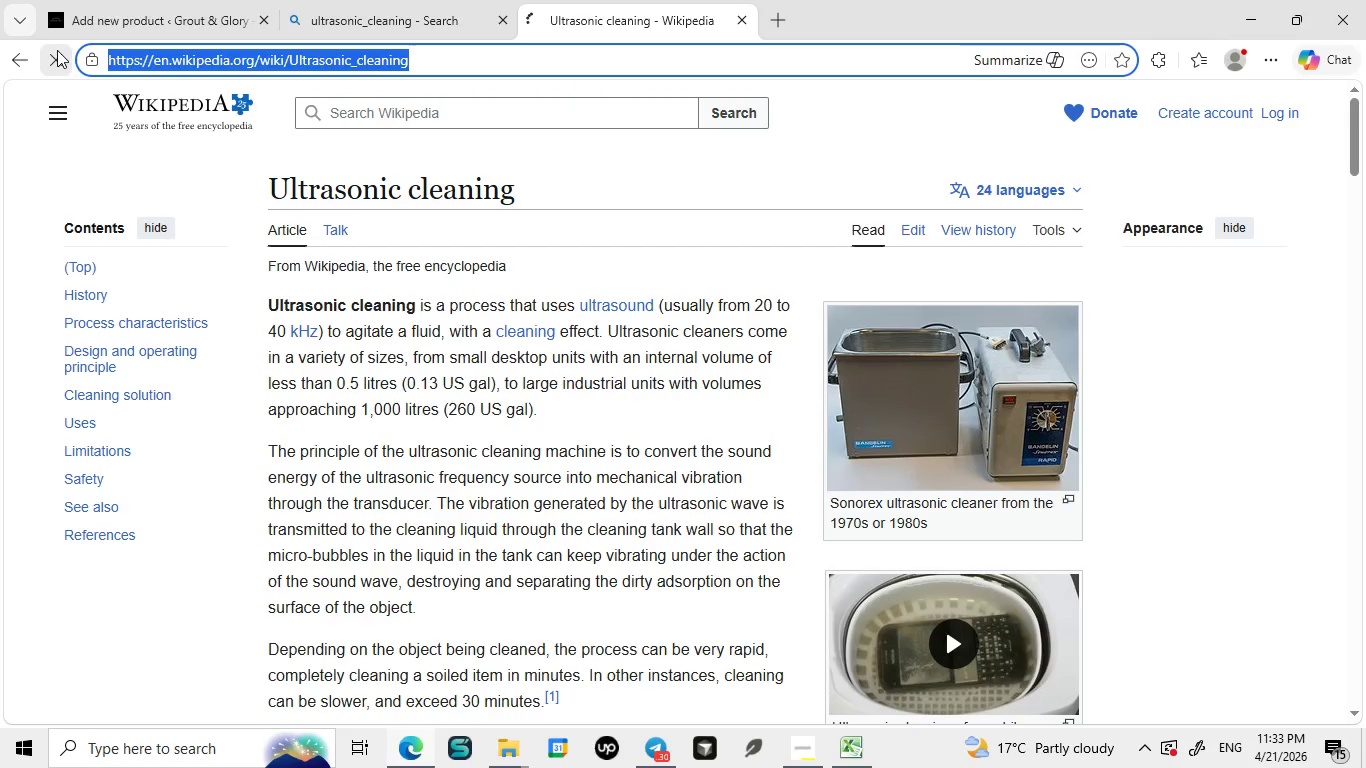 
key(Control+ControlLeft)
 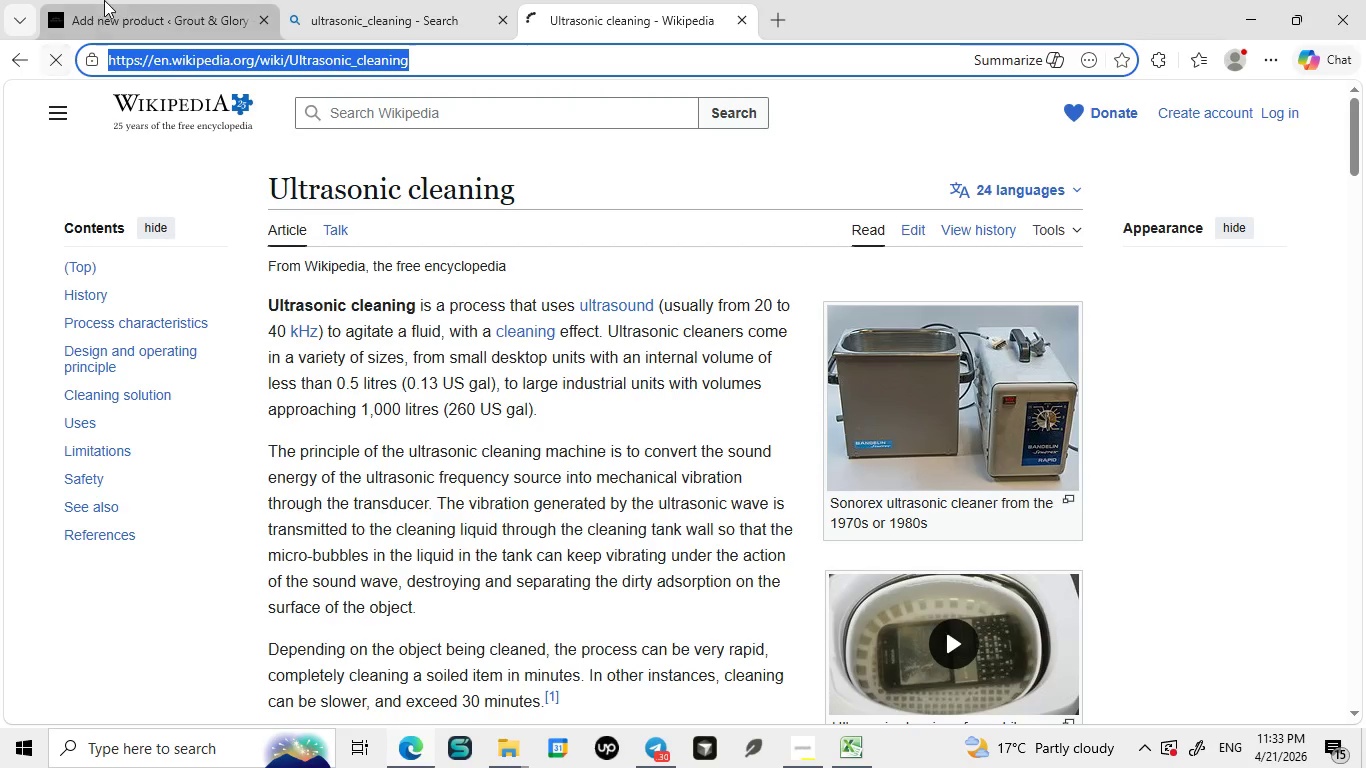 
key(Control+C)
 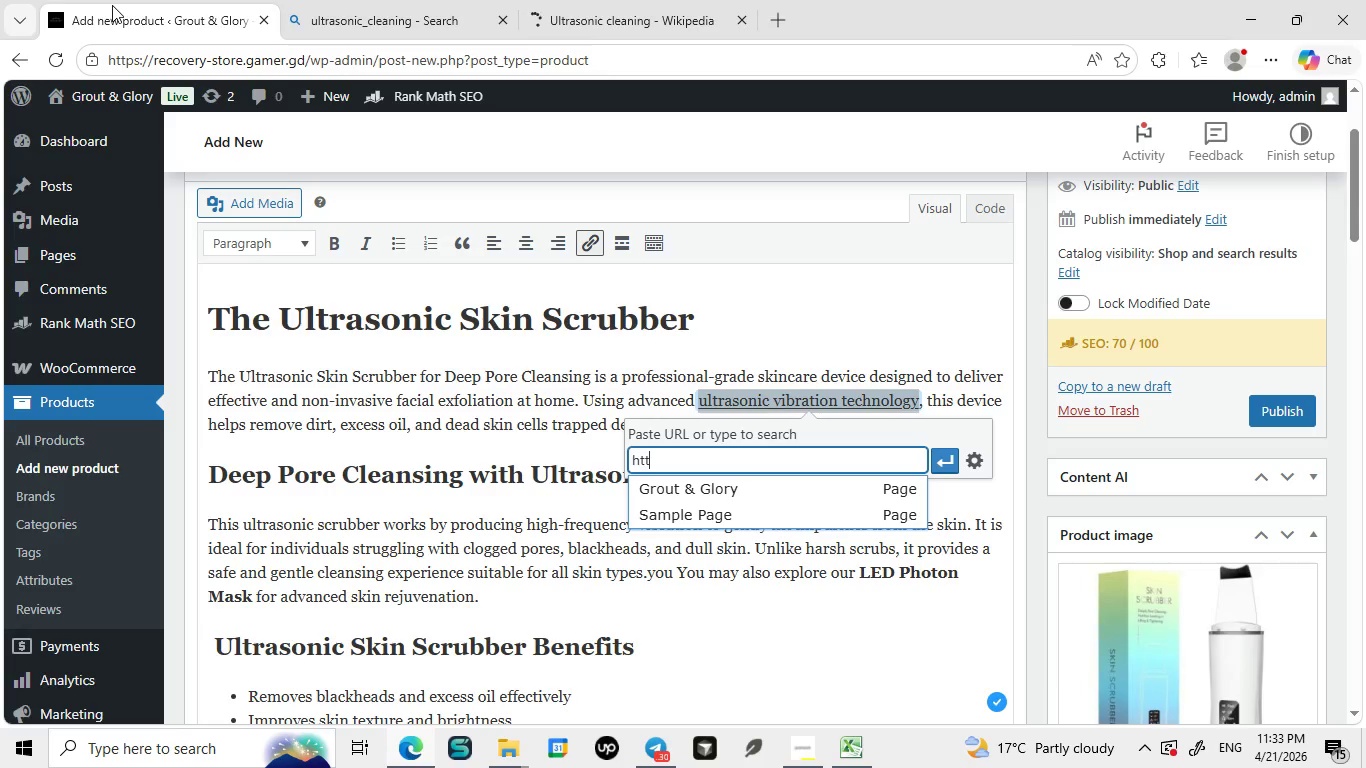 
left_click([112, 5])
 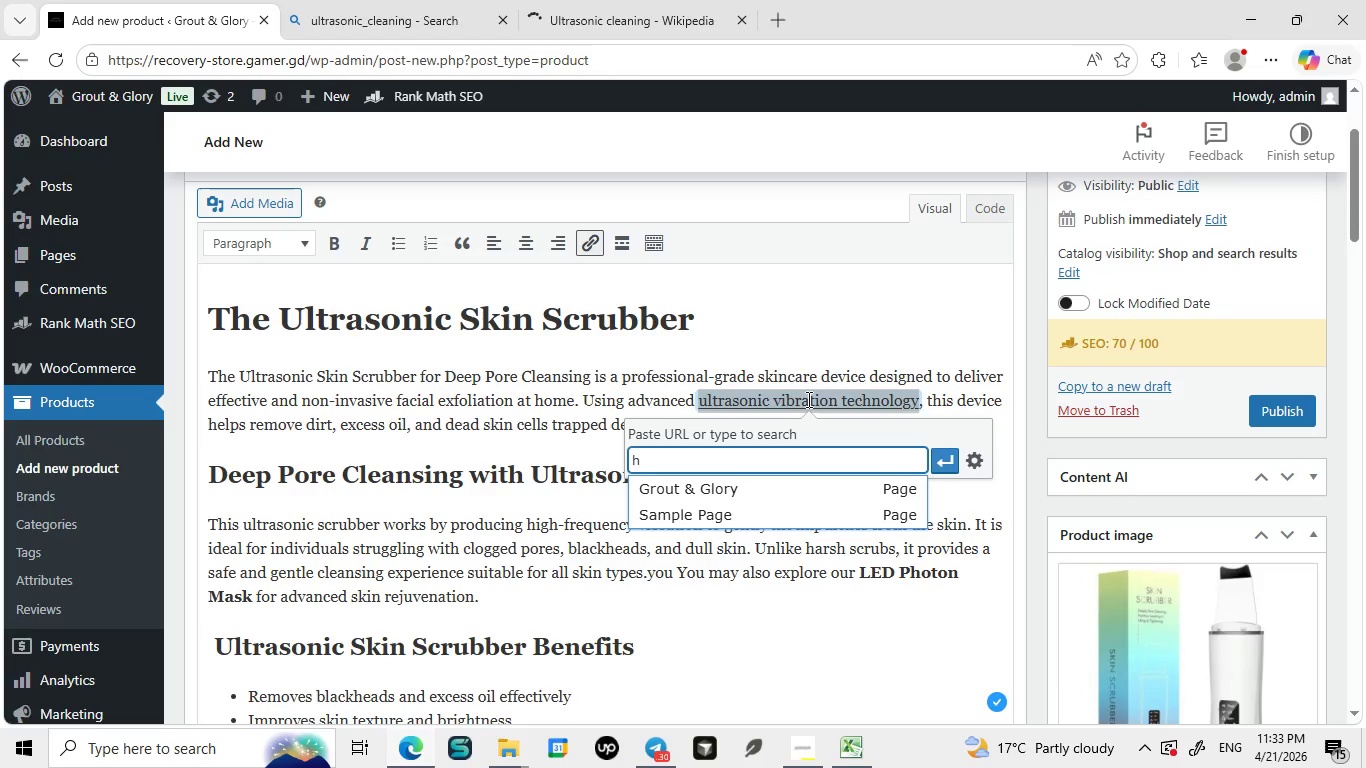 
key(Backspace)
 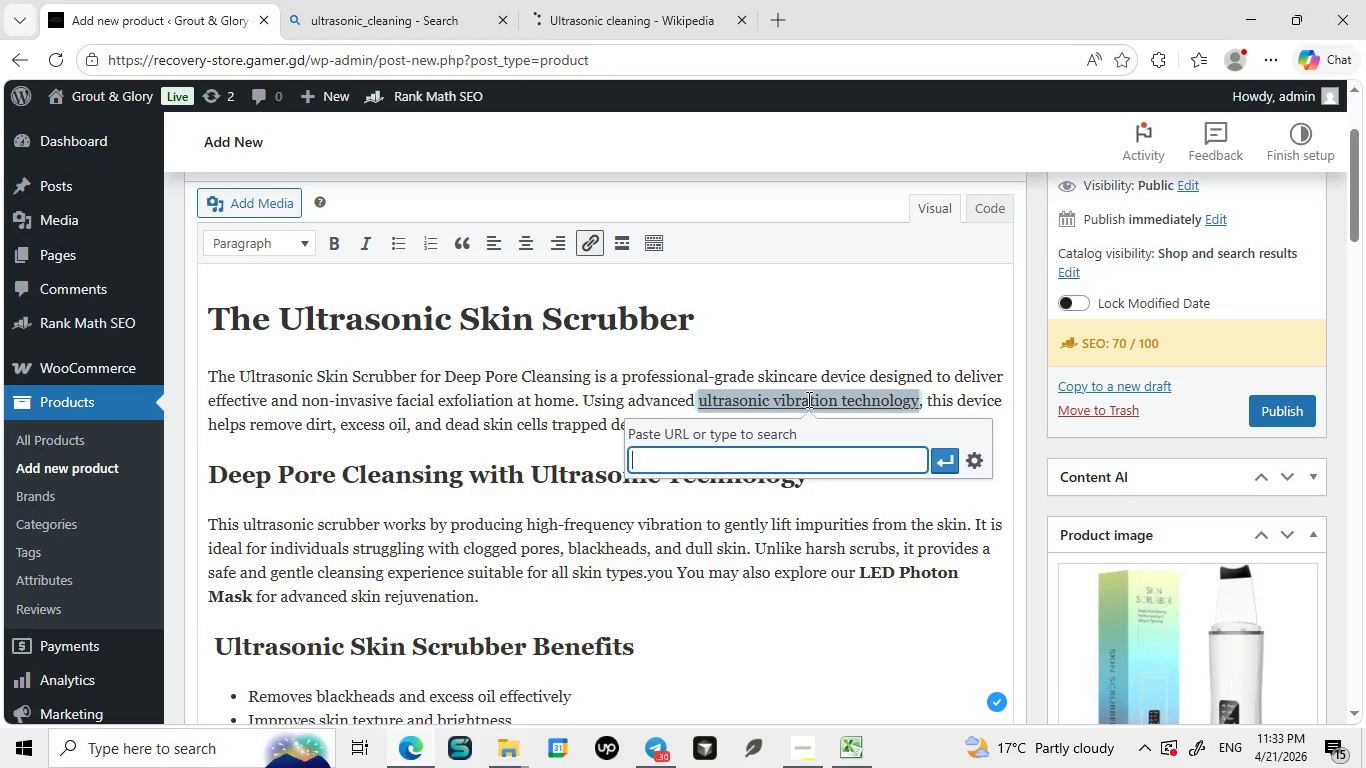 
key(Backspace)
 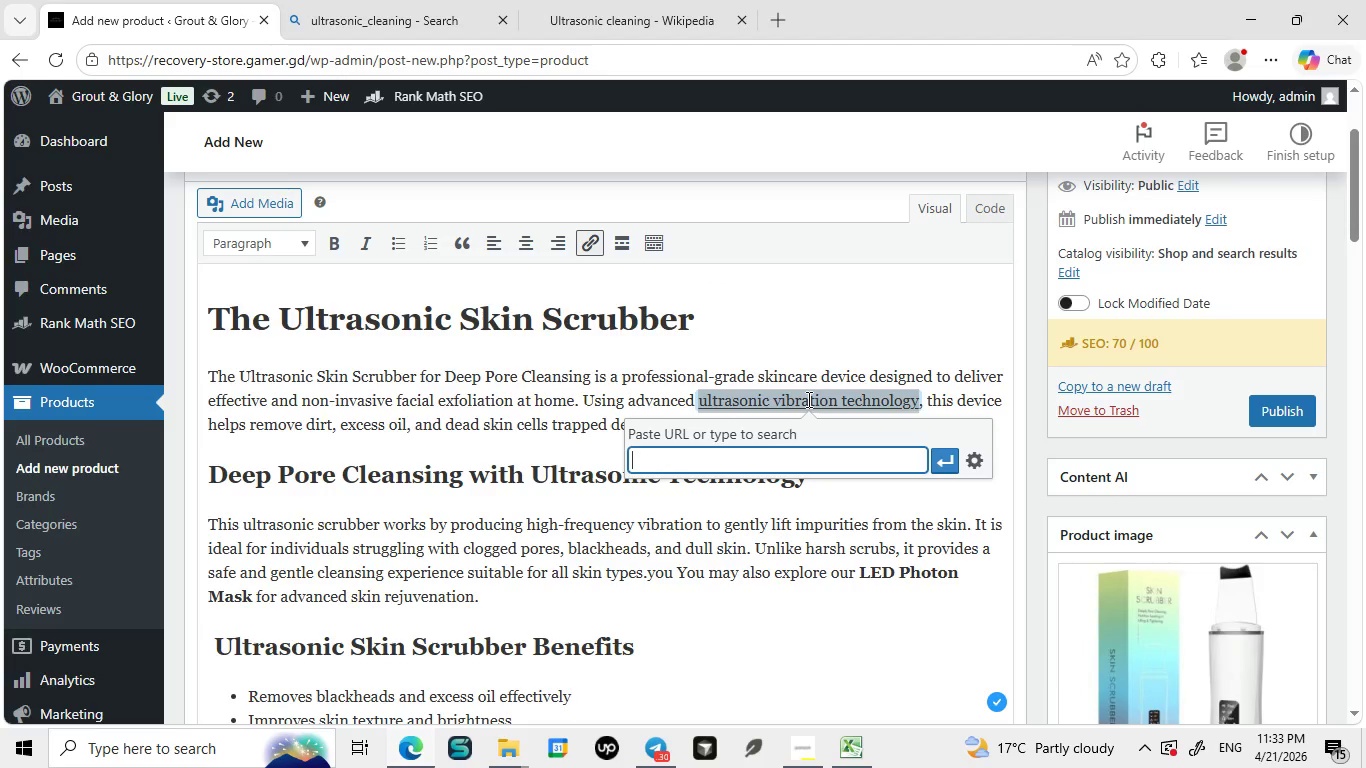 
key(Backspace)
 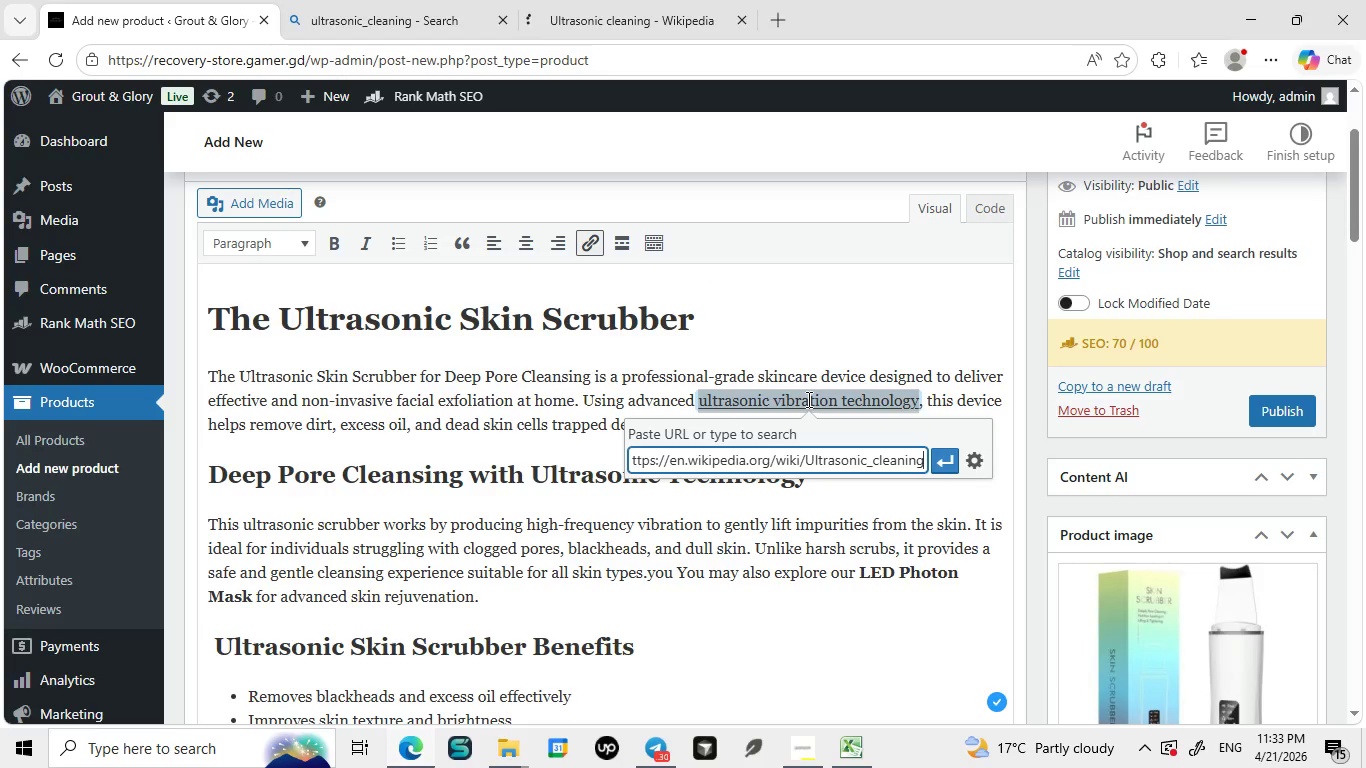 
key(Control+ControlLeft)
 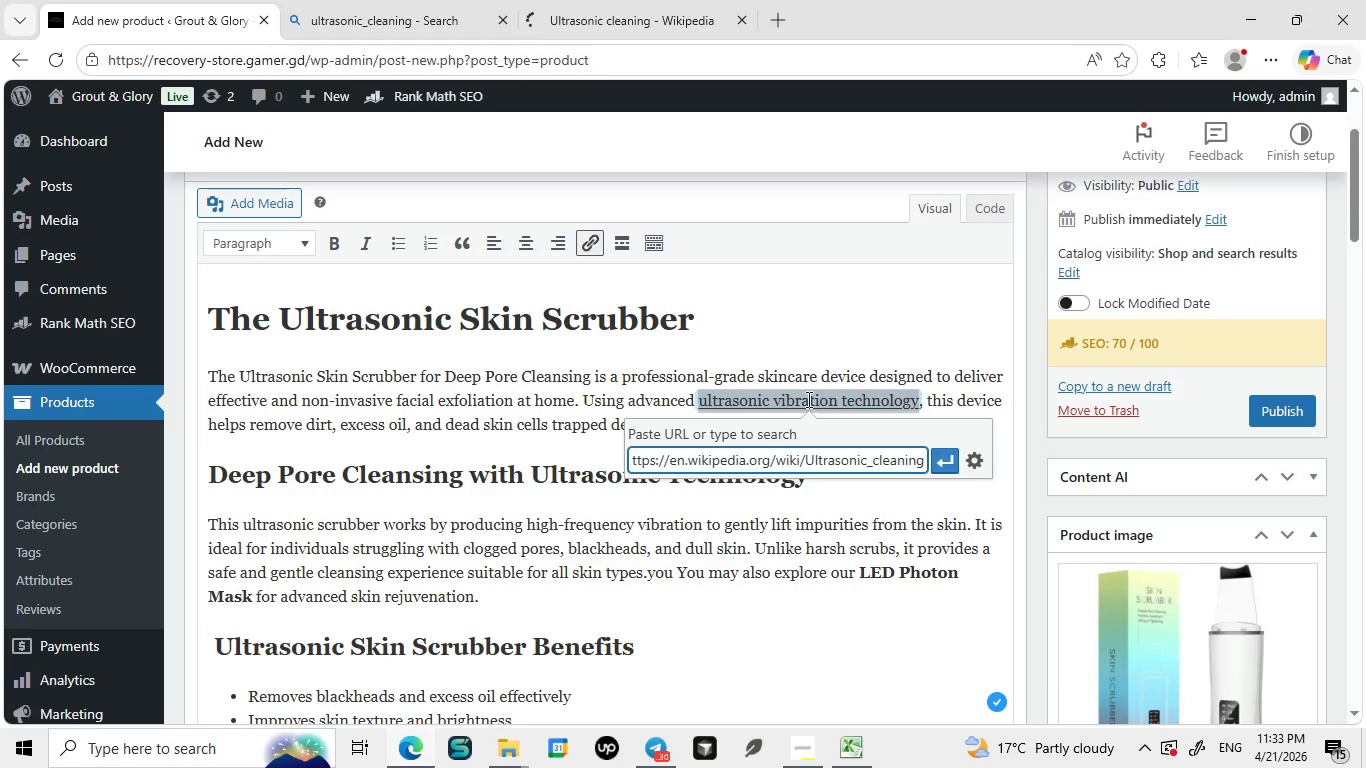 
key(Control+V)
 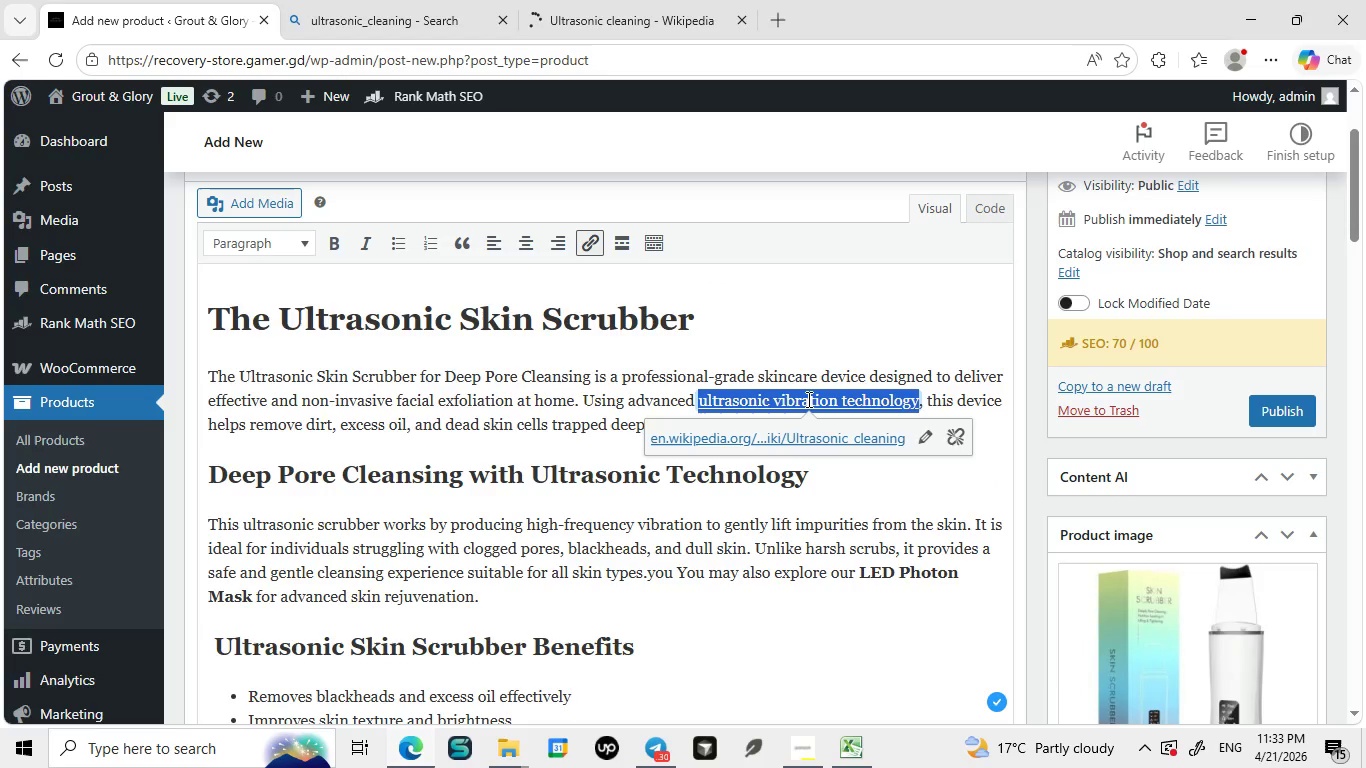 
key(Enter)
 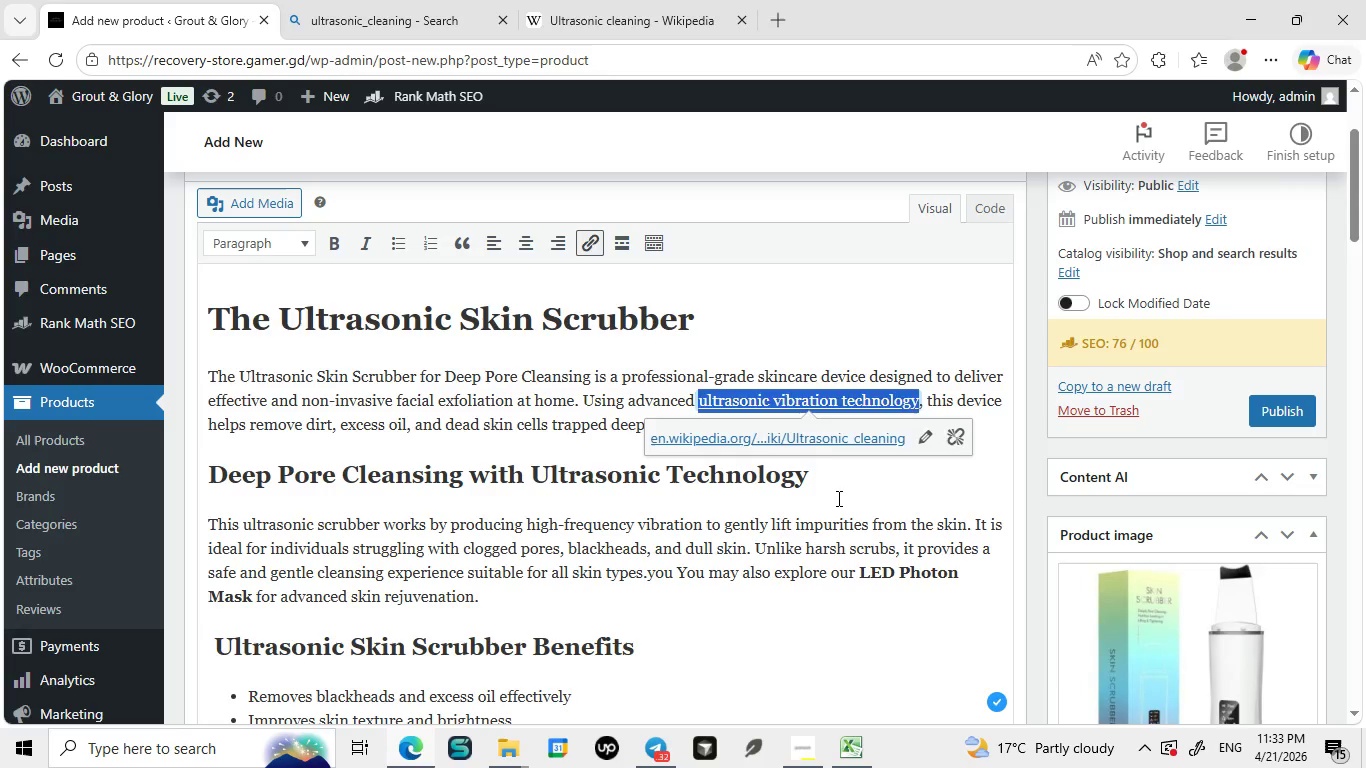 
left_click([837, 498])
 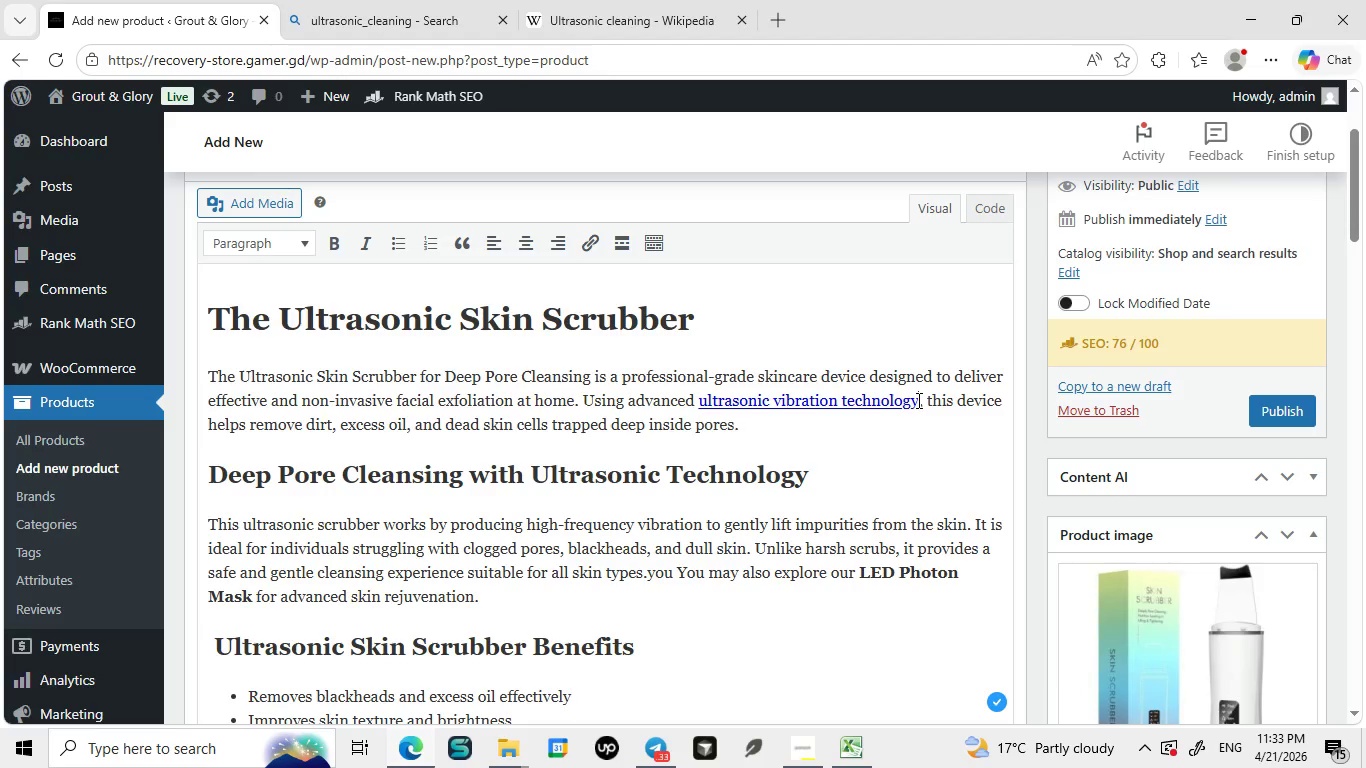 
left_click_drag(start_coordinate=[917, 400], to_coordinate=[694, 404])
 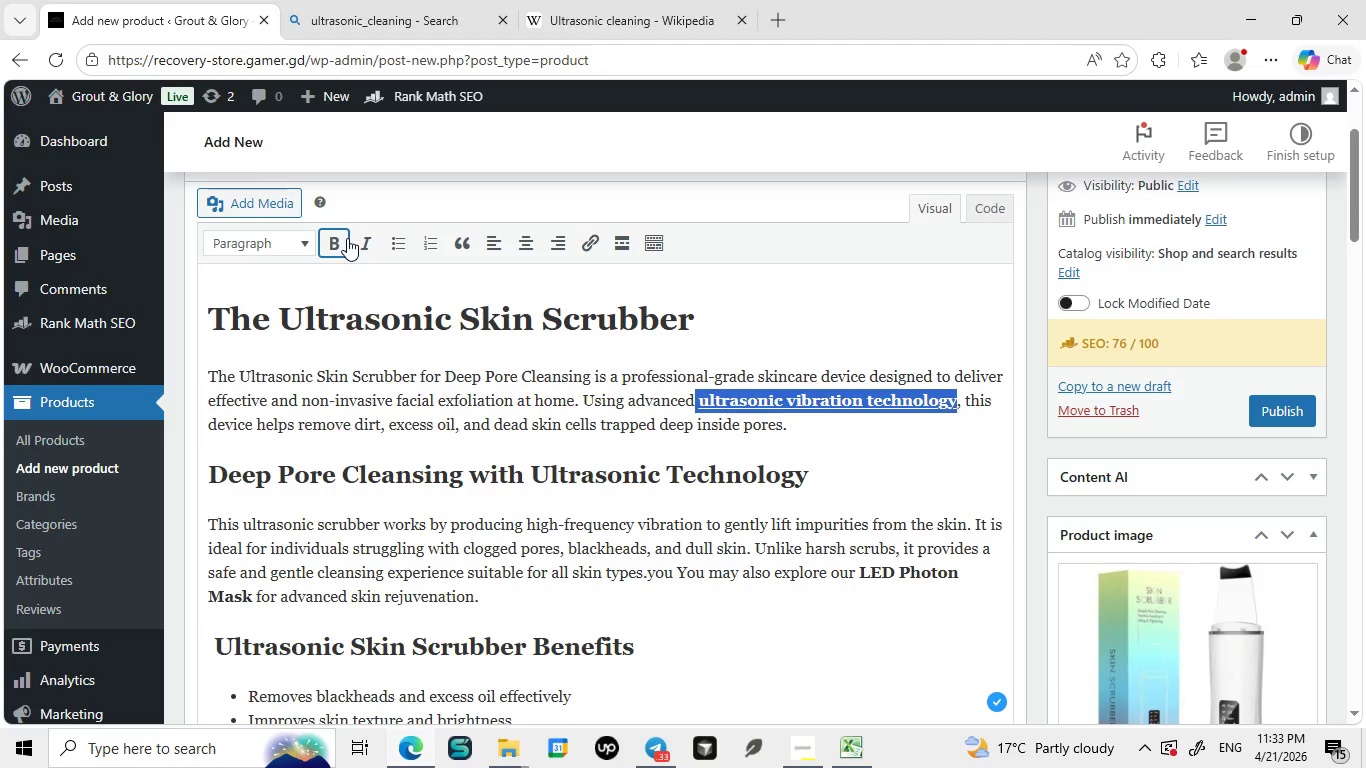 
left_click([347, 238])
 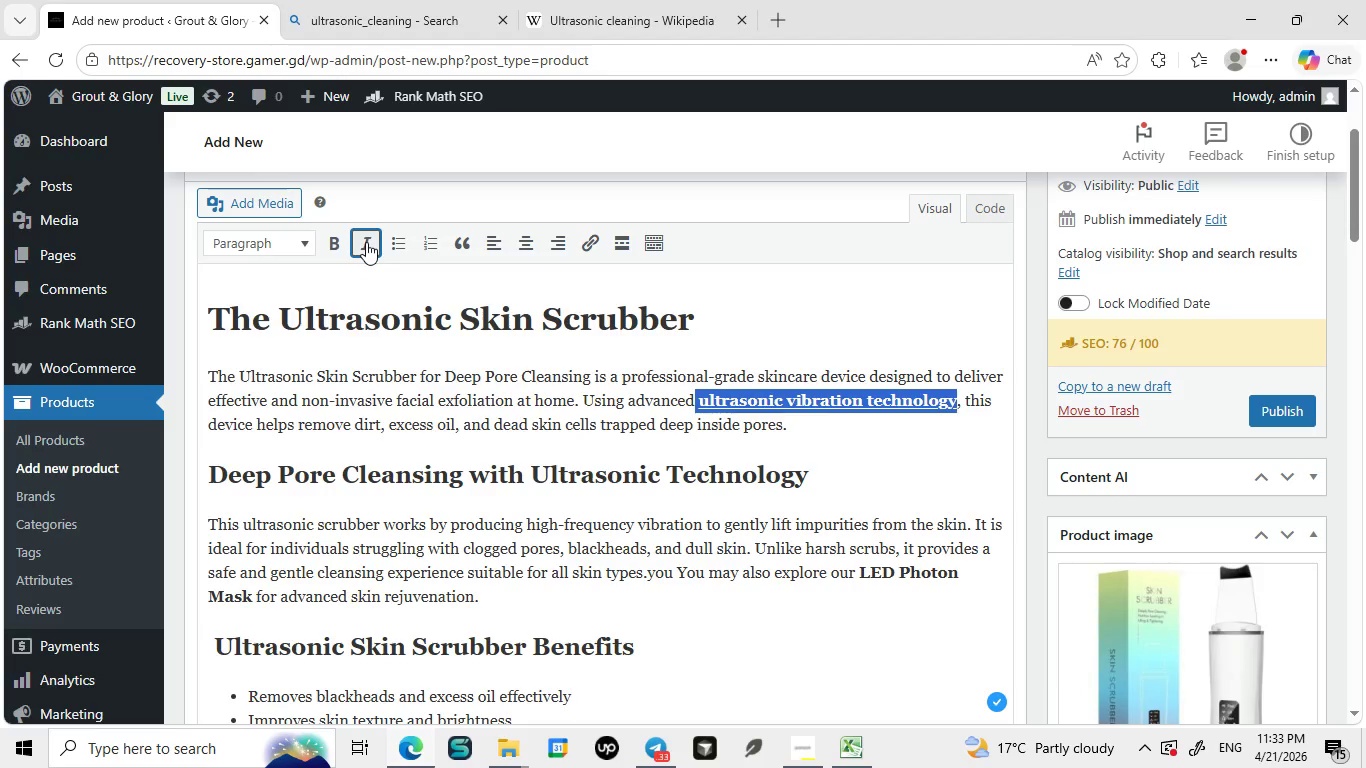 
left_click([366, 242])
 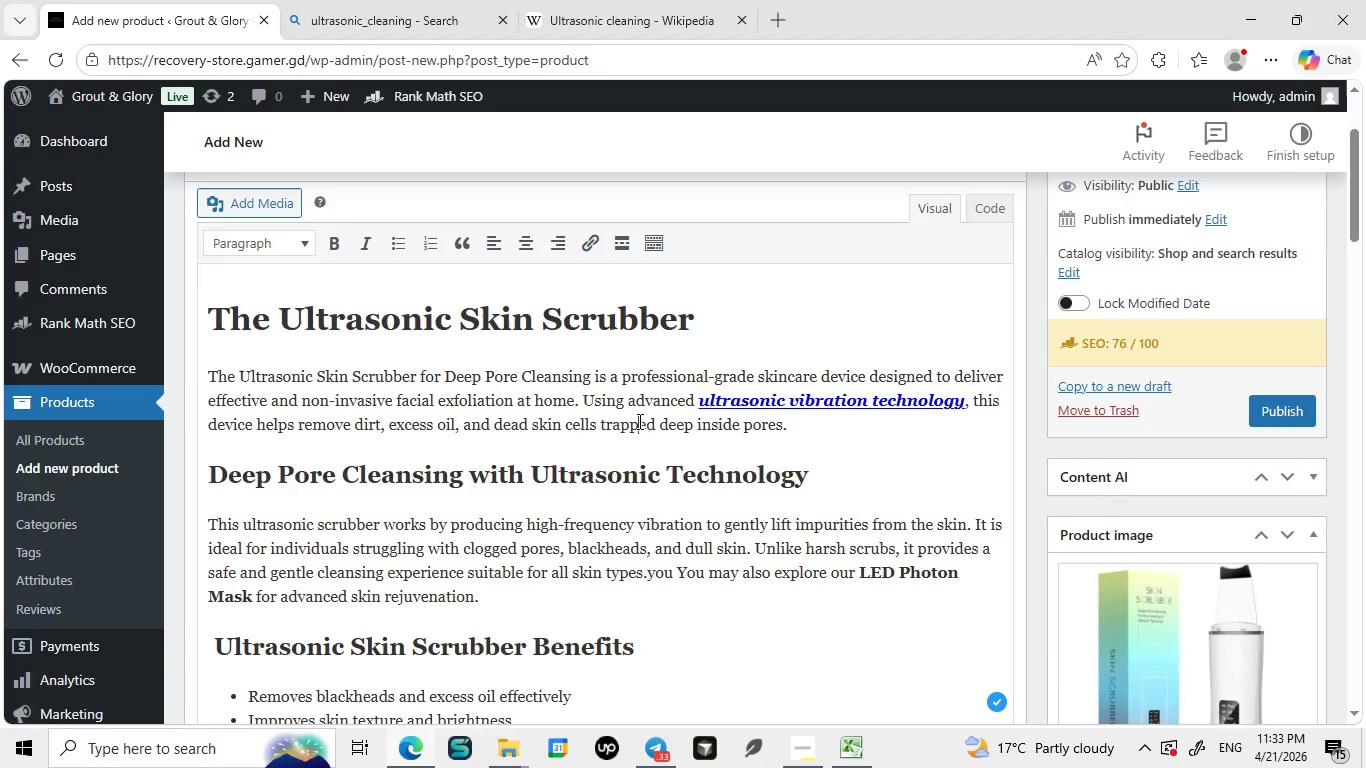 
left_click([638, 421])
 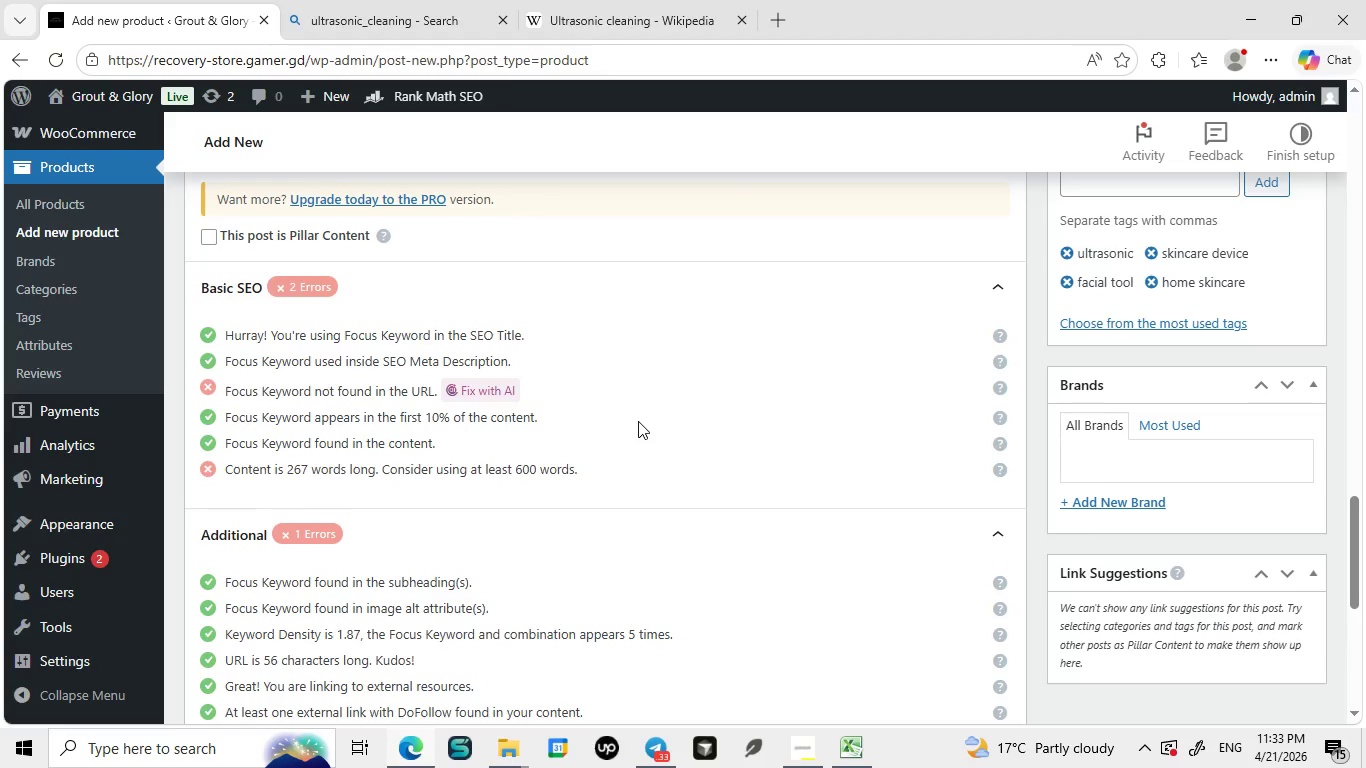 
wait(16.83)
 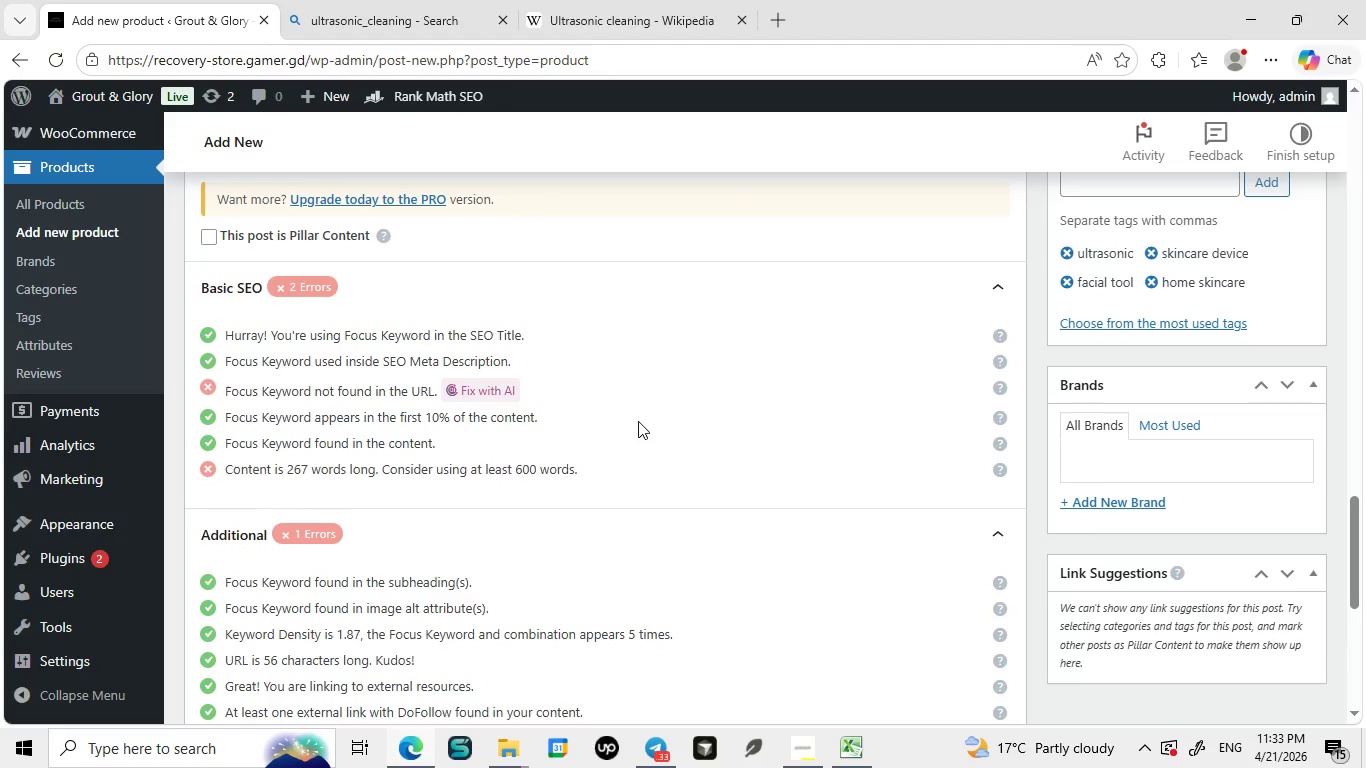 
left_click([286, 341])
 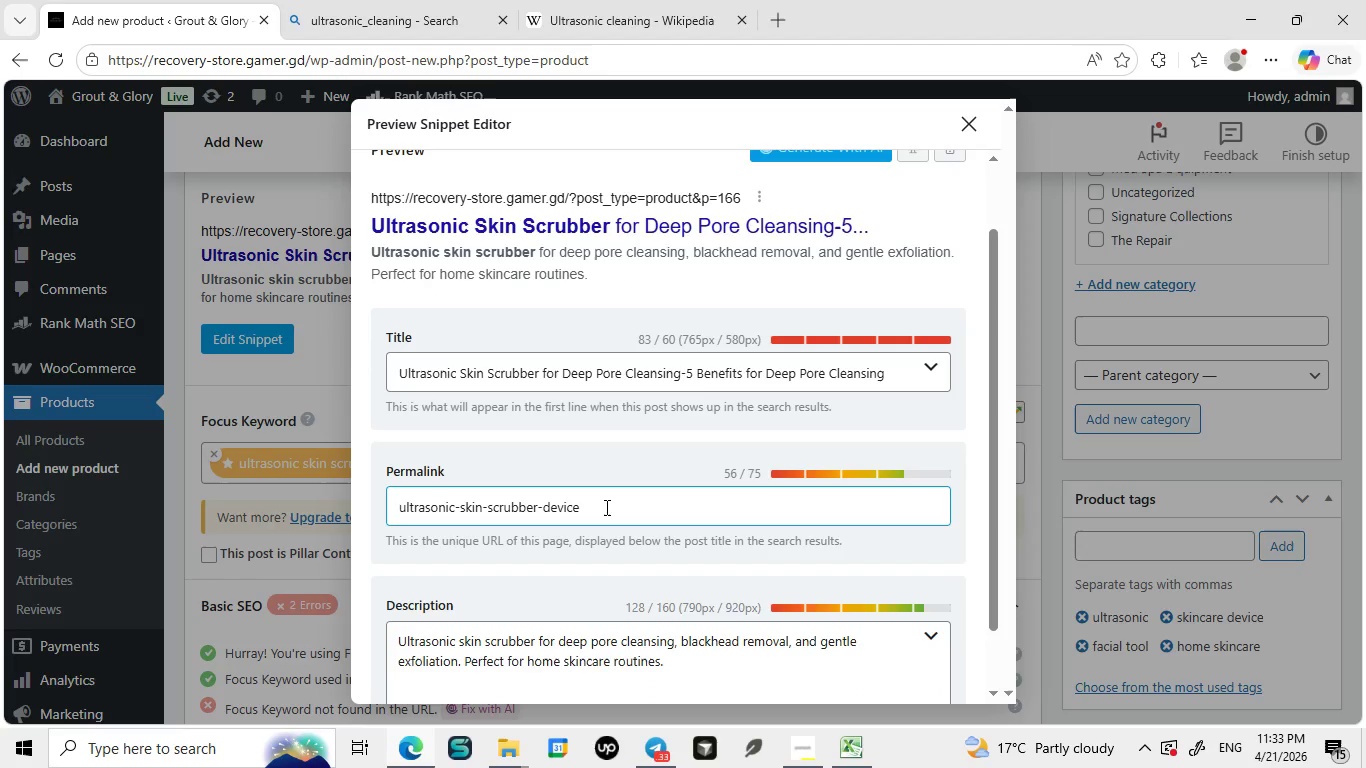 
left_click([605, 507])
 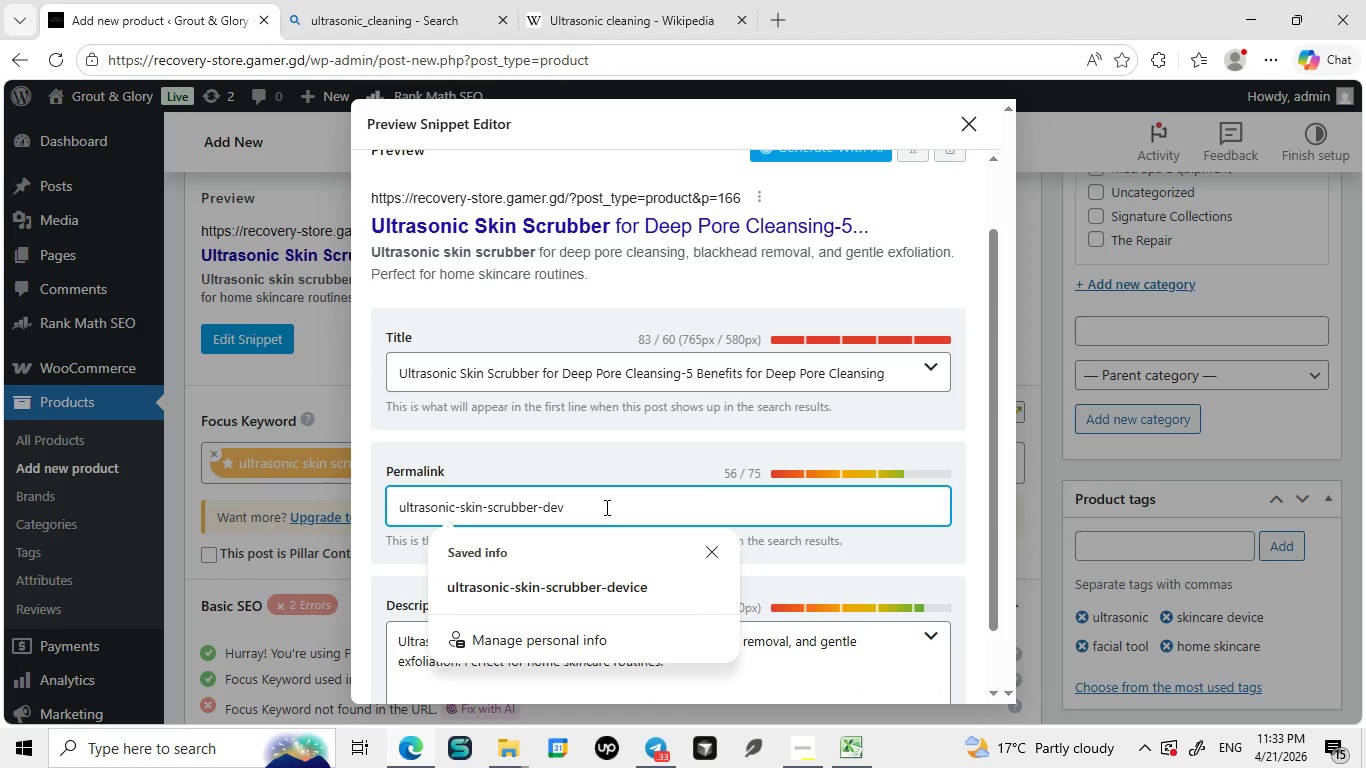 
key(Backspace)
 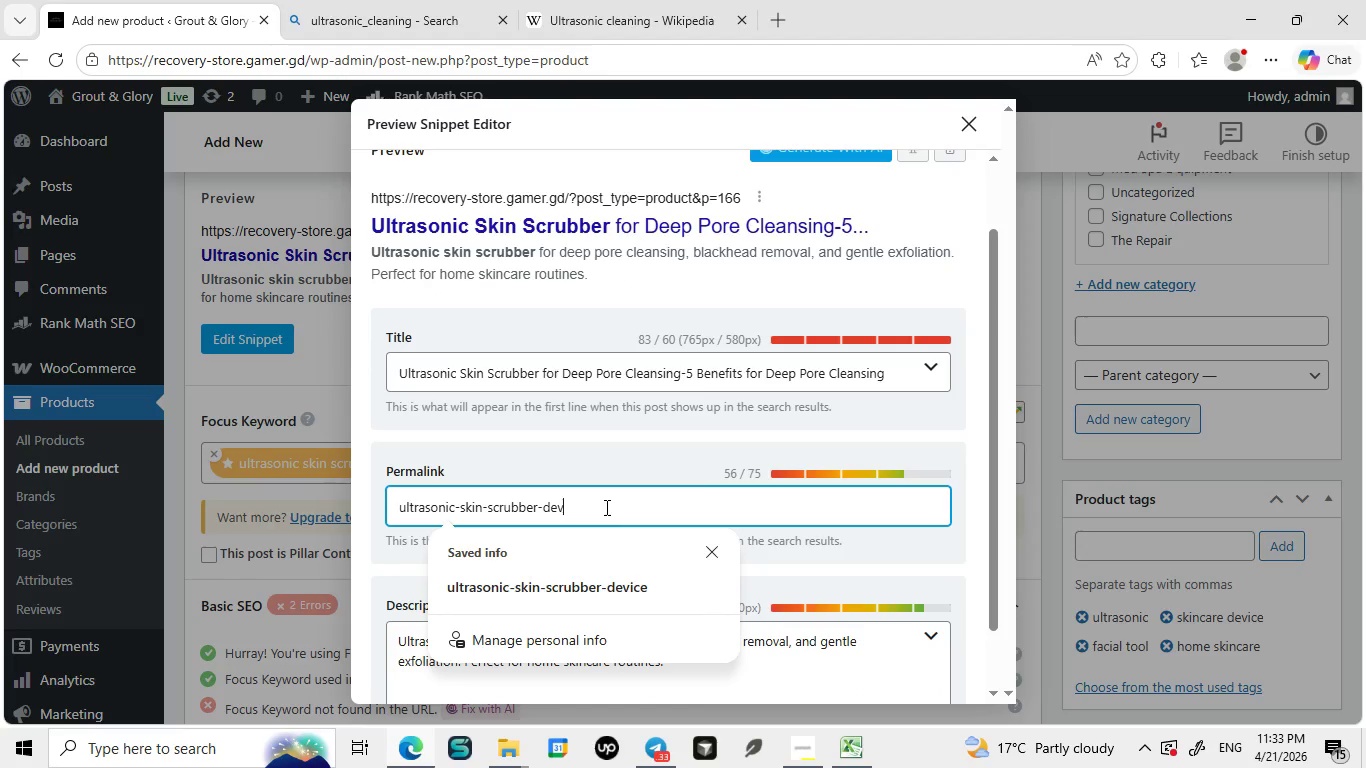 
key(Backspace)
 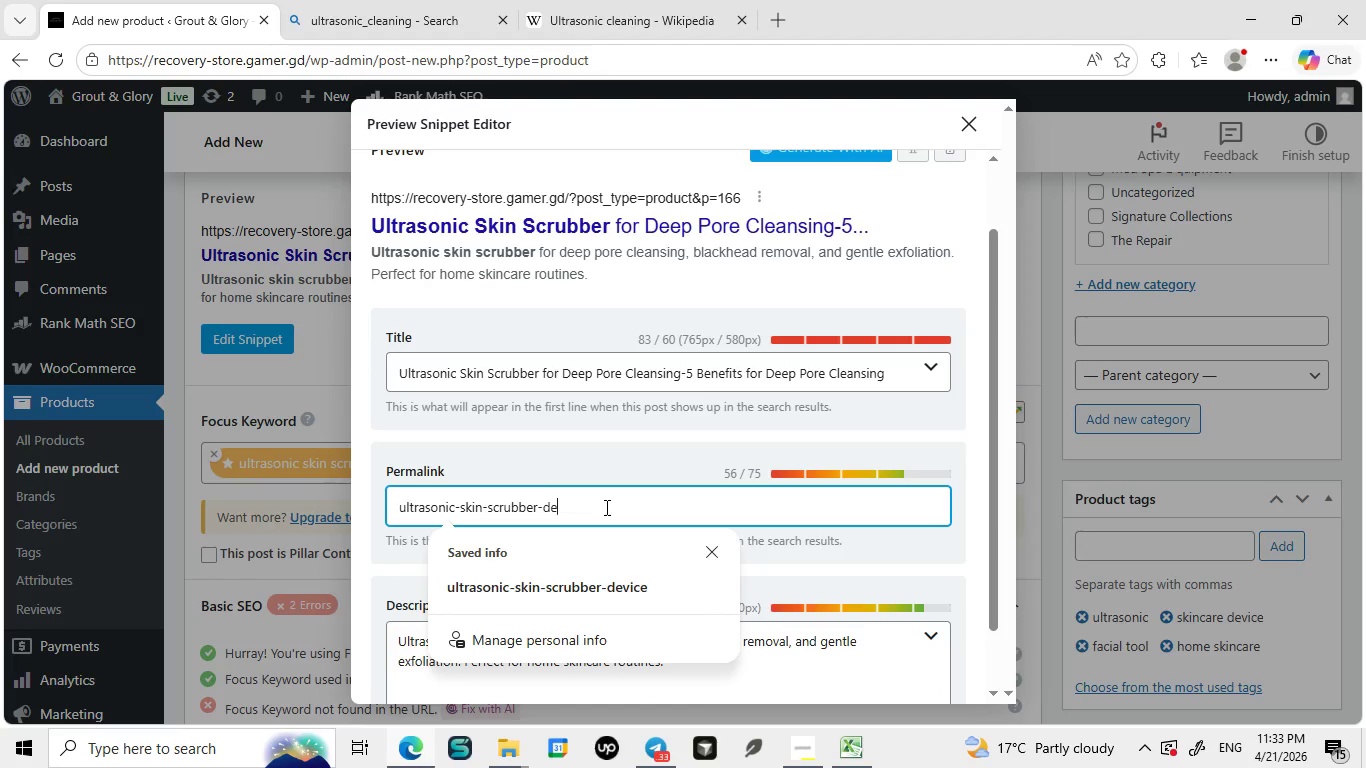 
key(Backspace)
 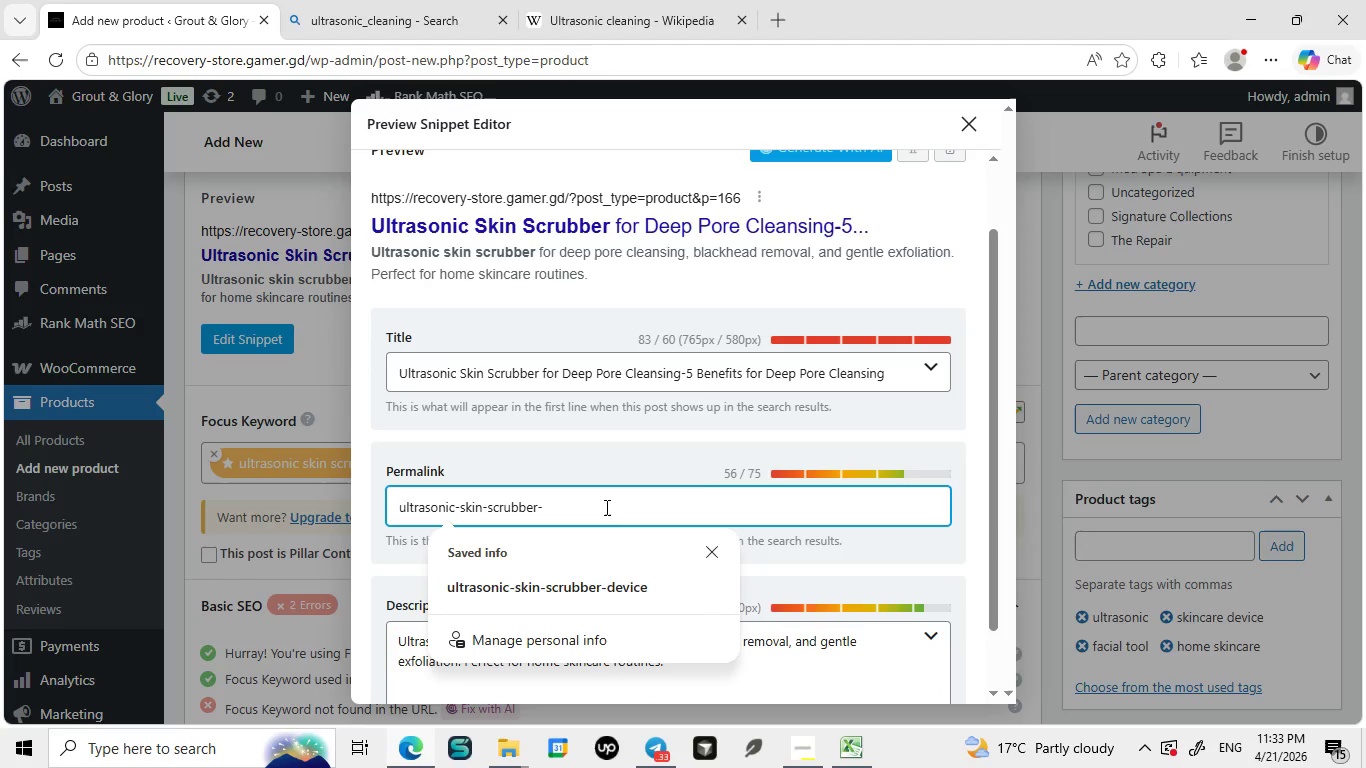 
key(Backspace)
 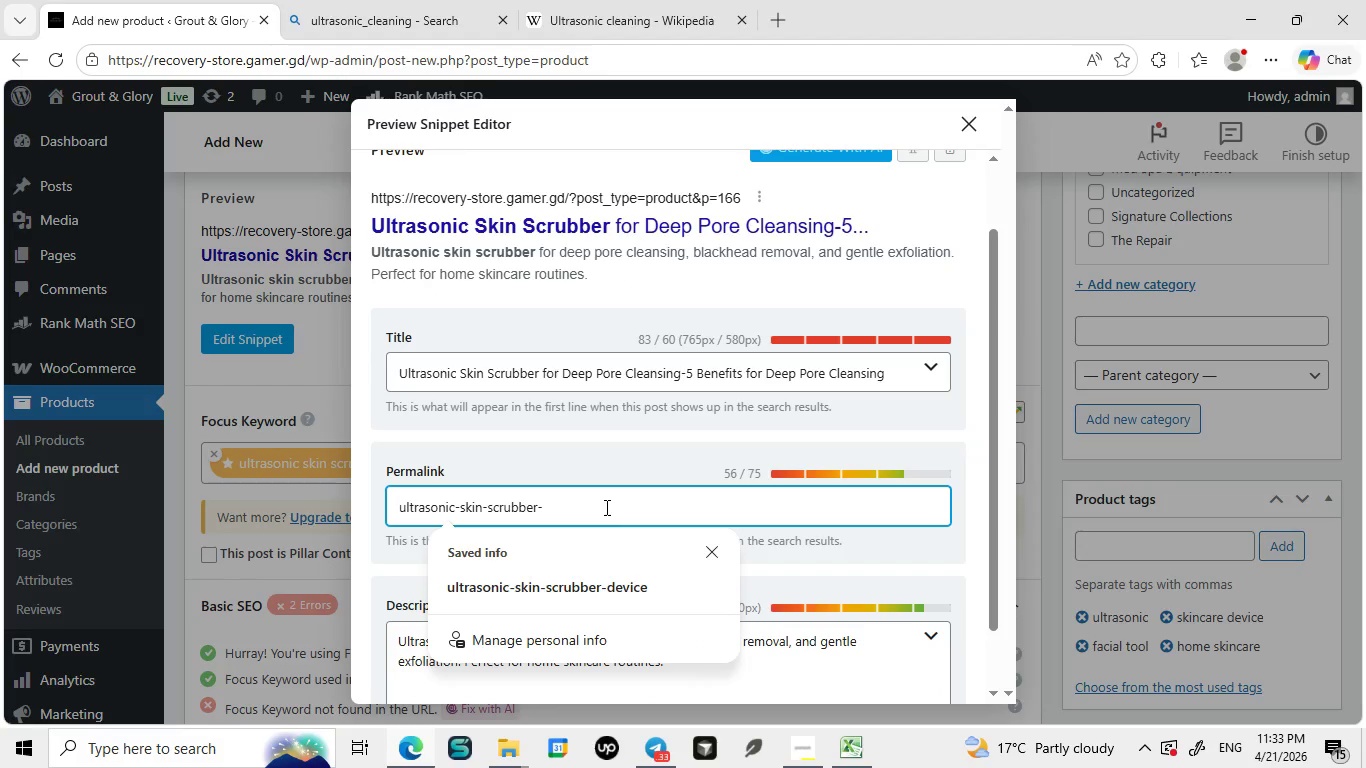 
key(Backspace)
 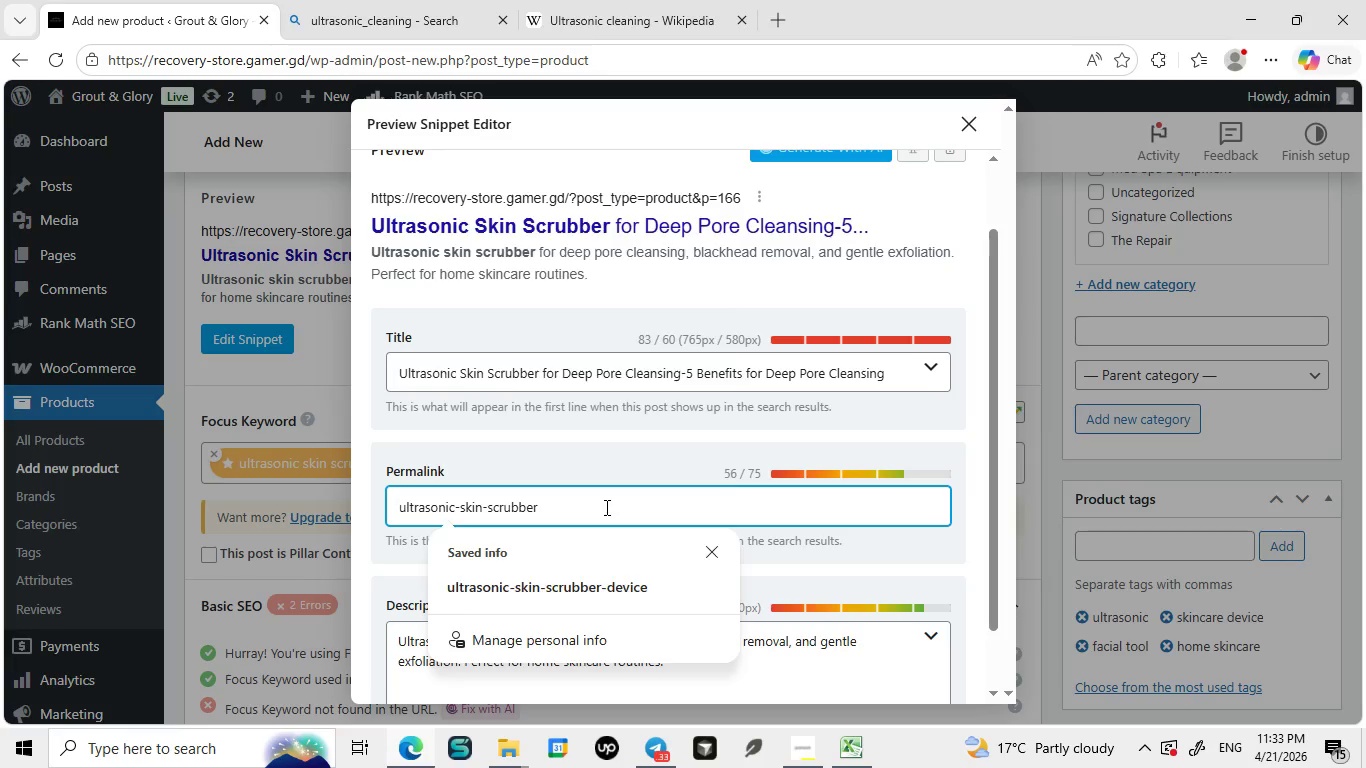 
key(Backspace)
 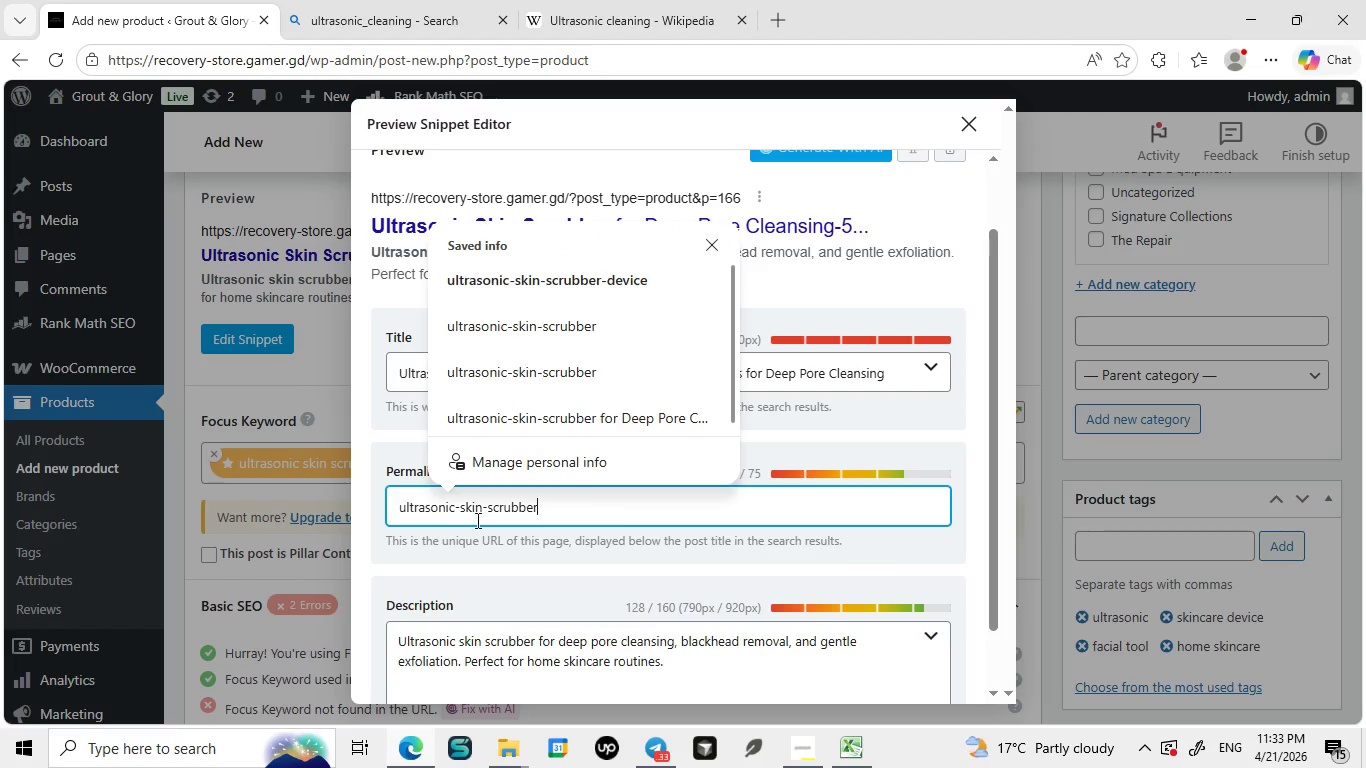 
key(Backspace)
 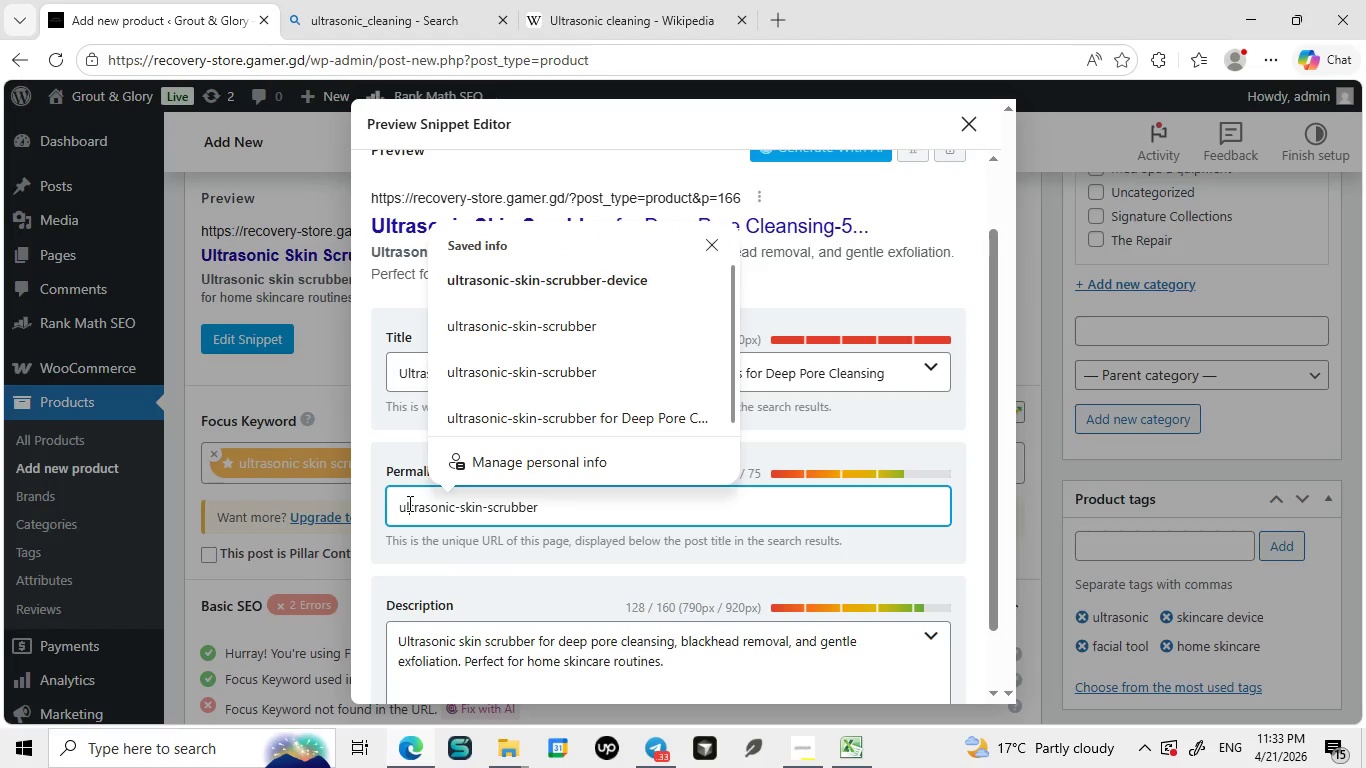 
left_click([408, 503])
 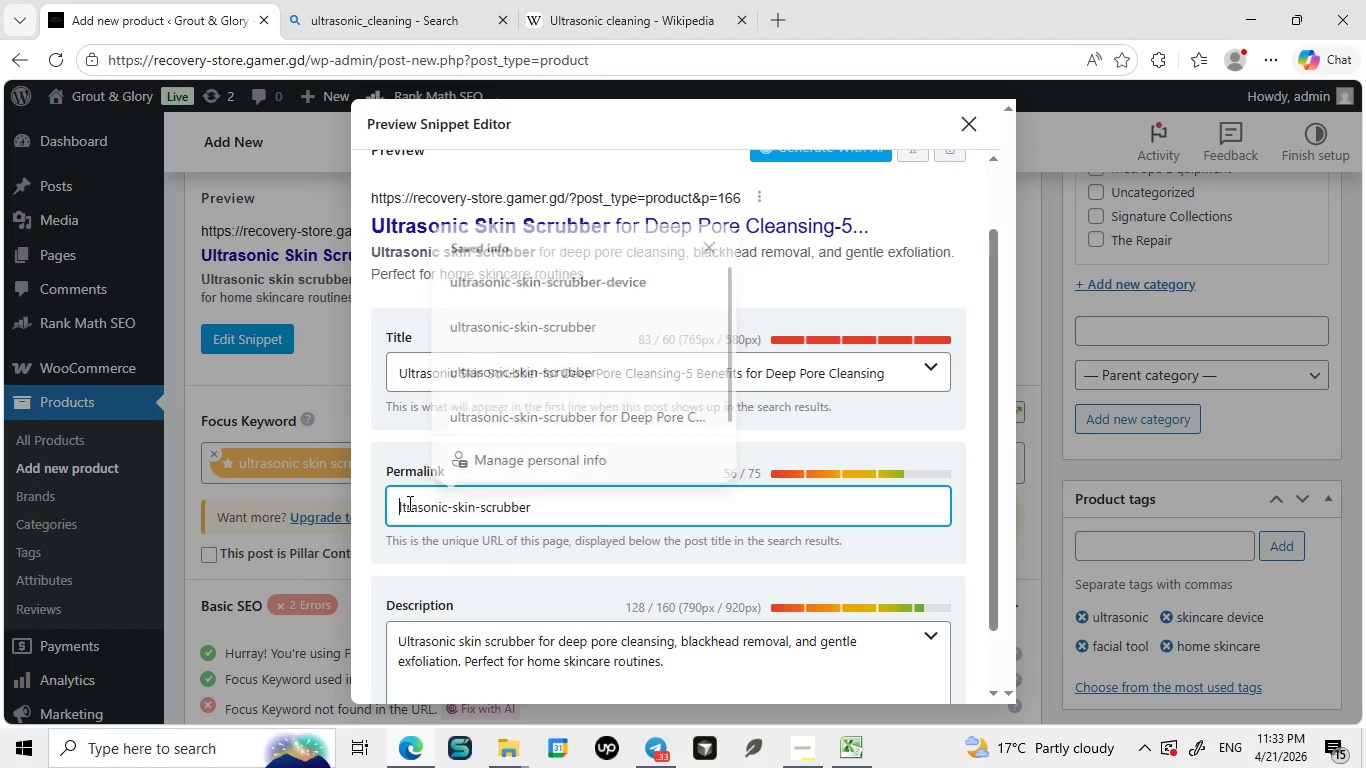 
key(ArrowLeft)
 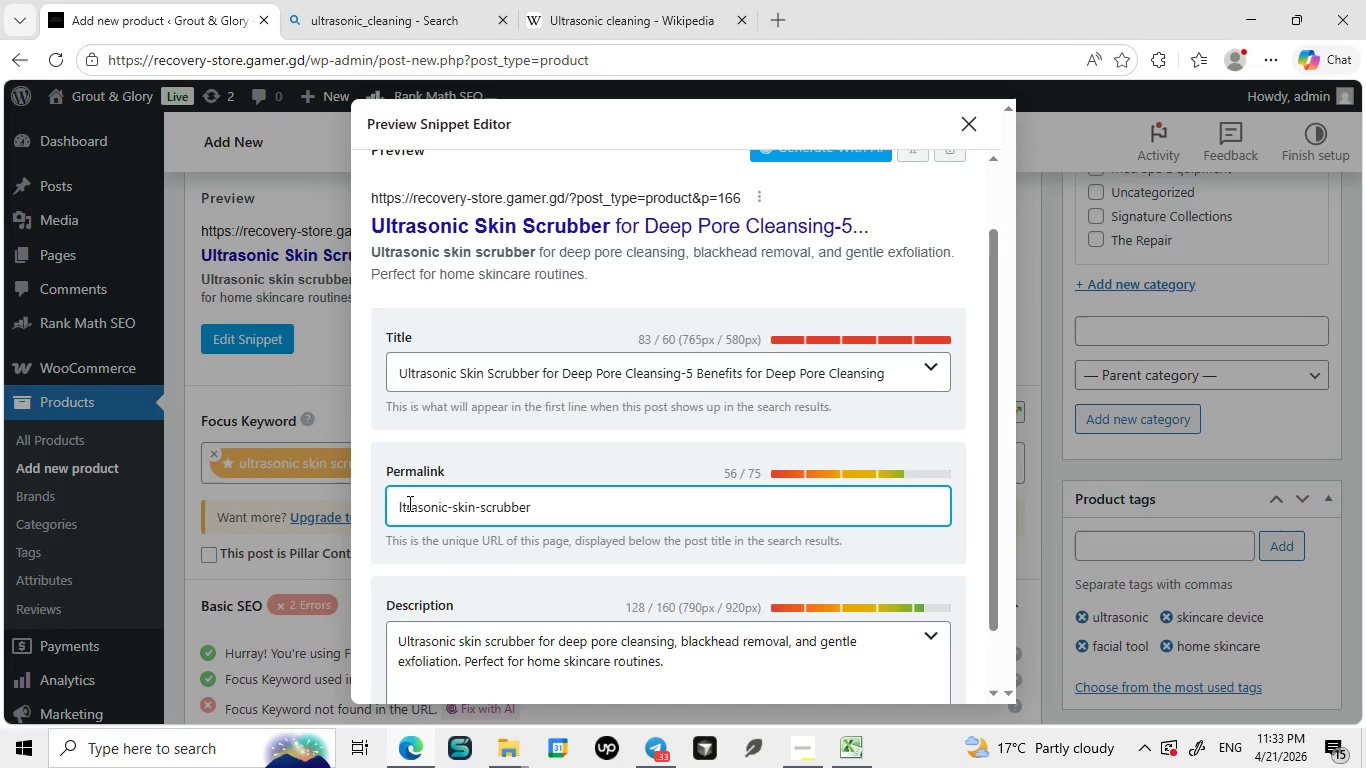 
key(Backspace)
 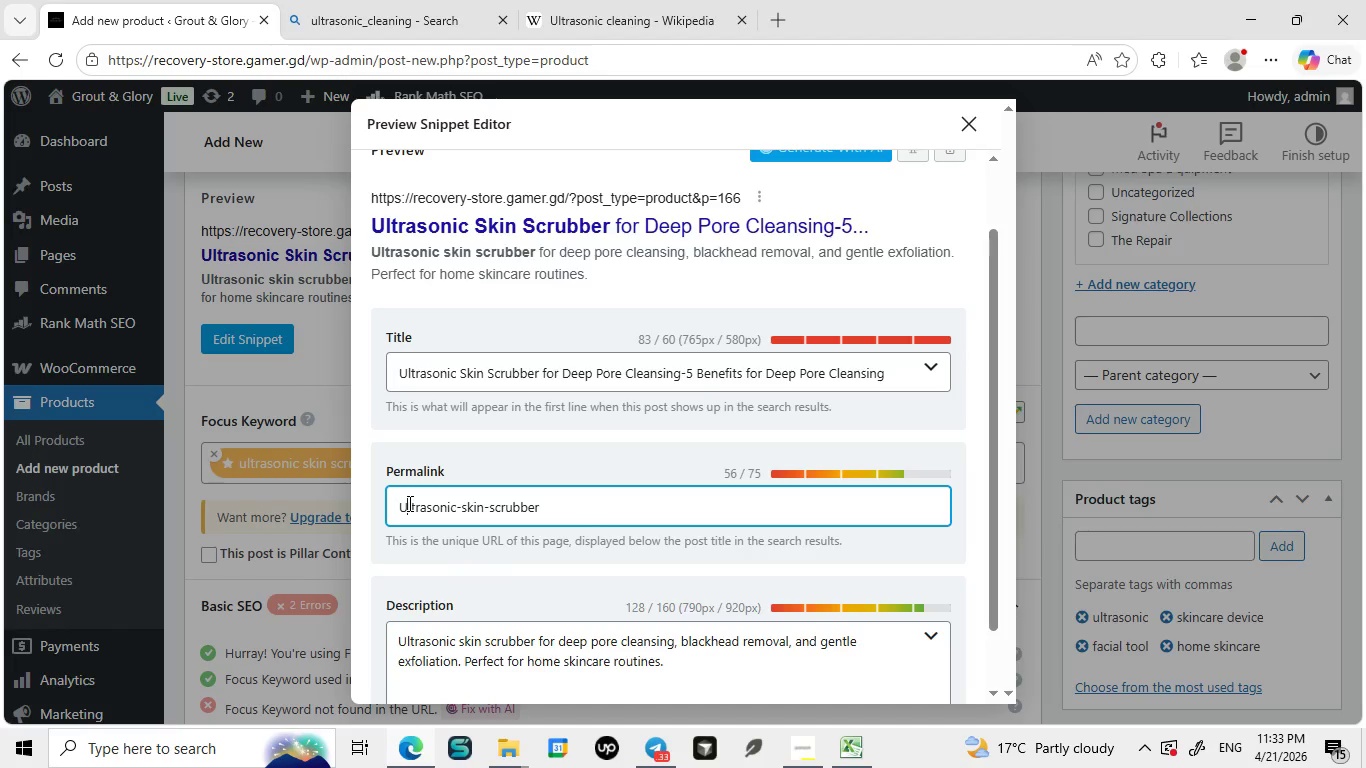 
key(CapsLock)
 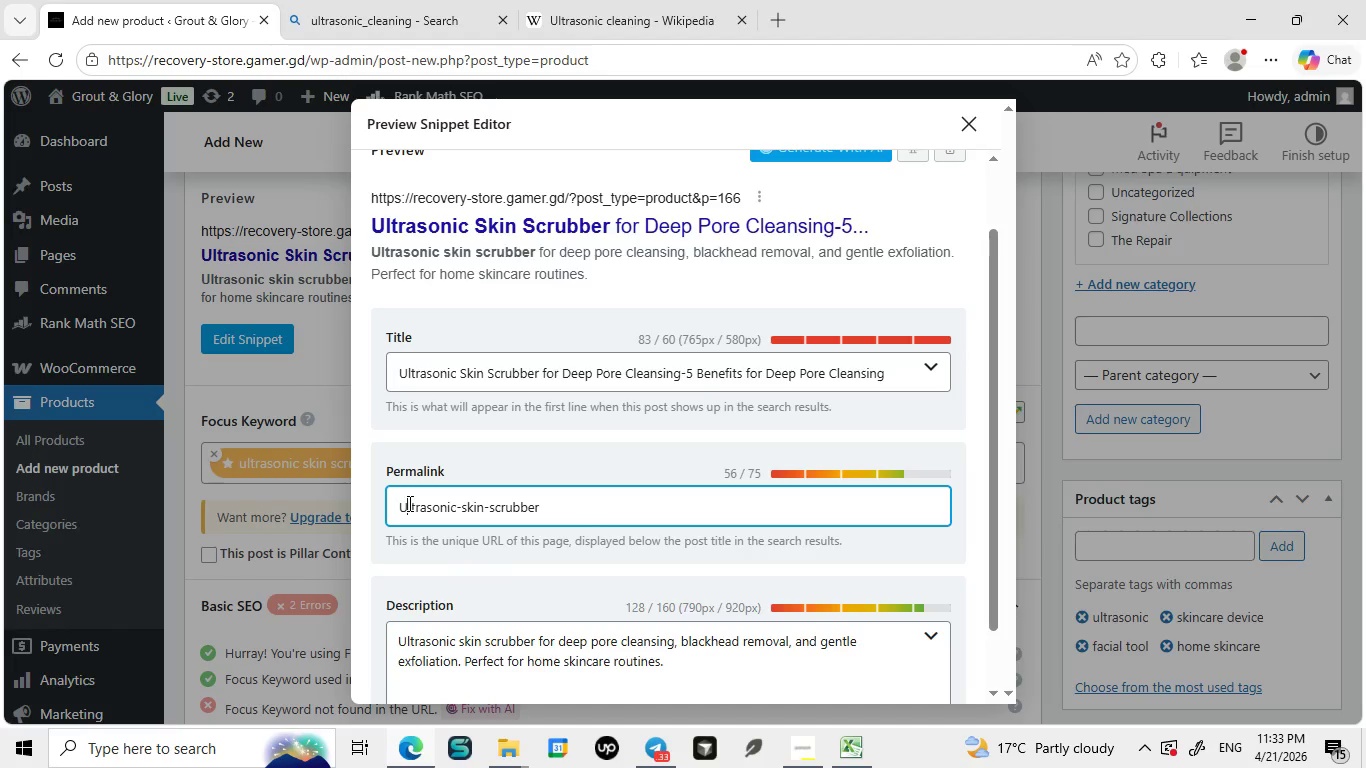 
key(U)
 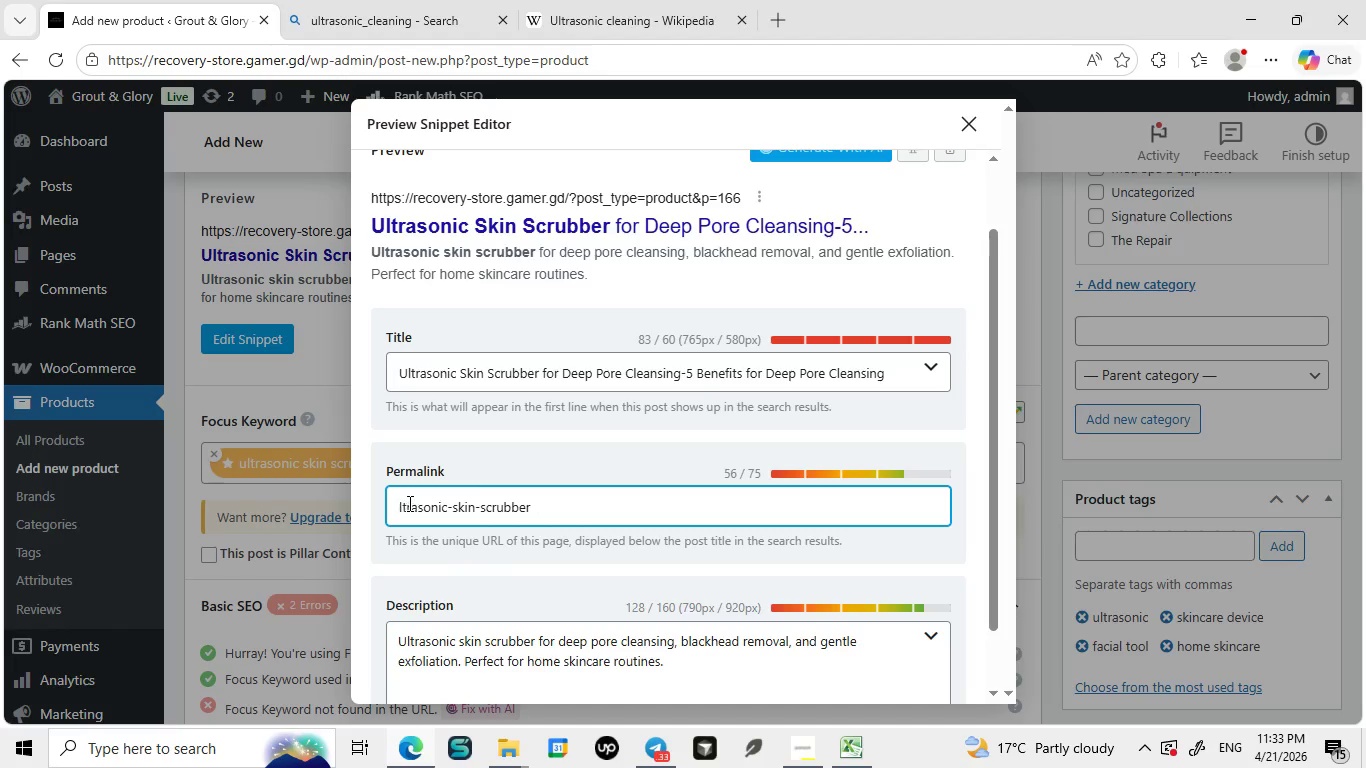 
key(CapsLock)
 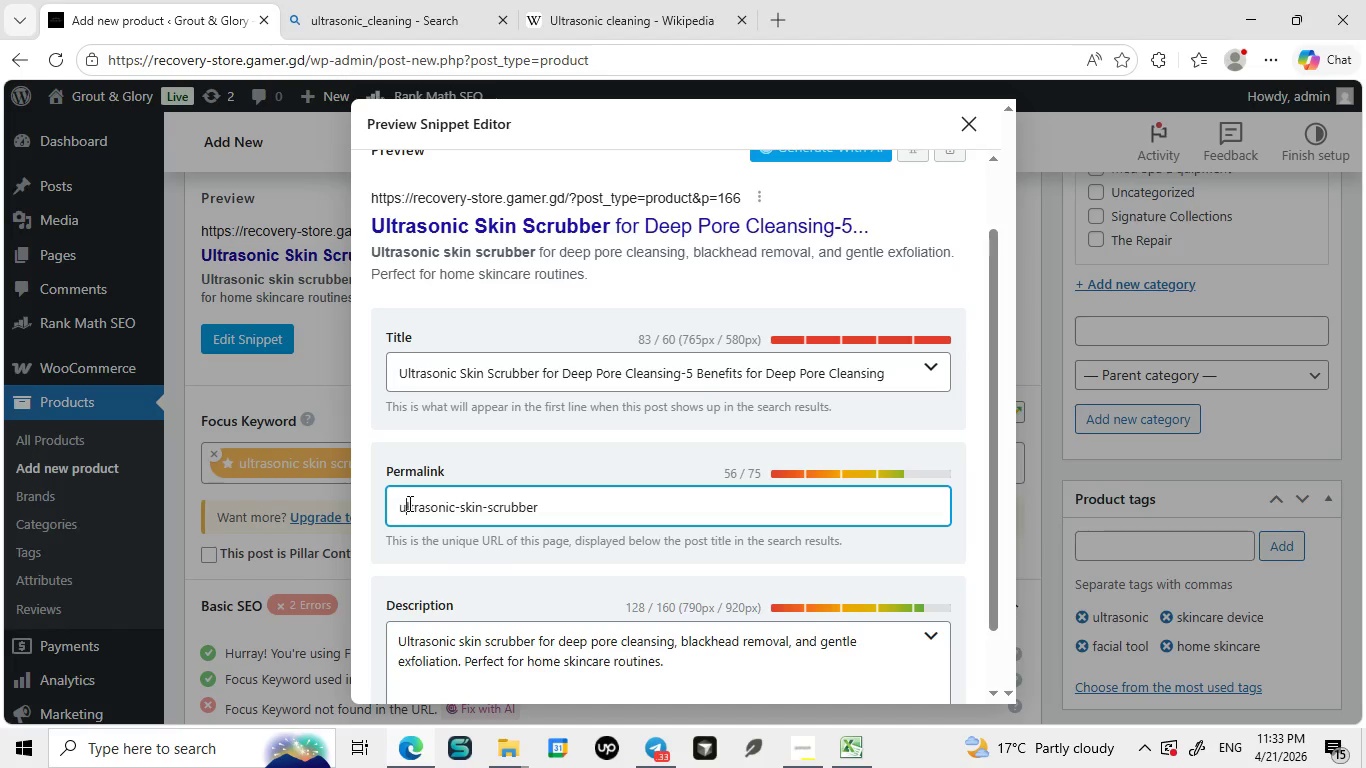 
key(Backspace)
 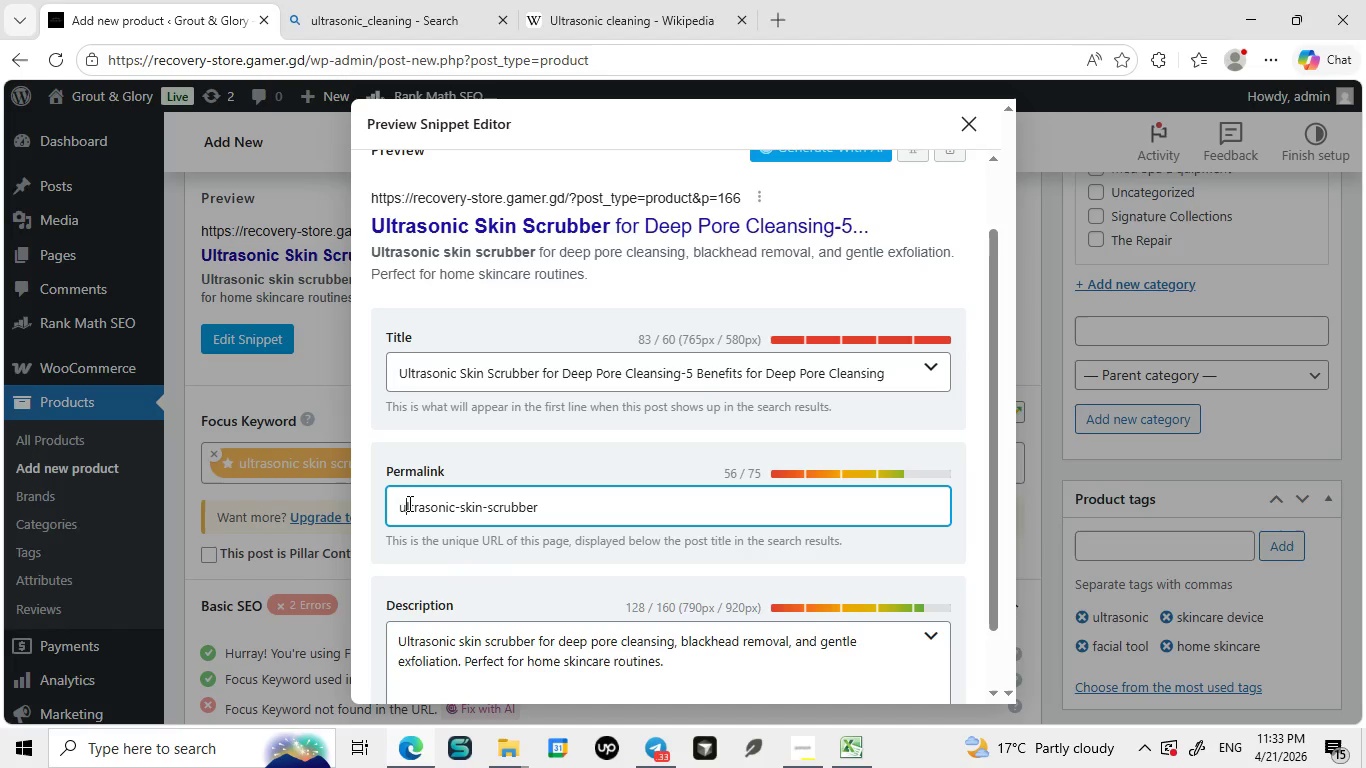 
key(U)
 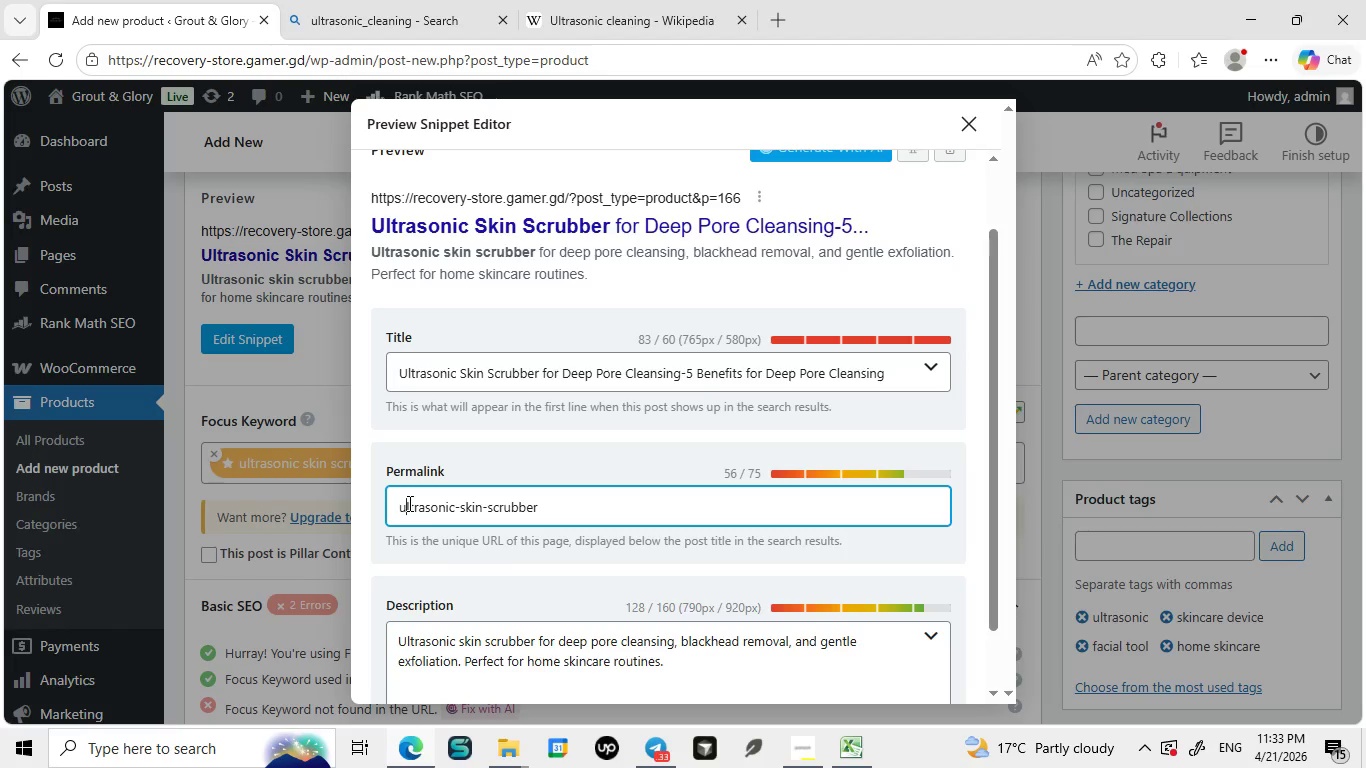 
key(CapsLock)
 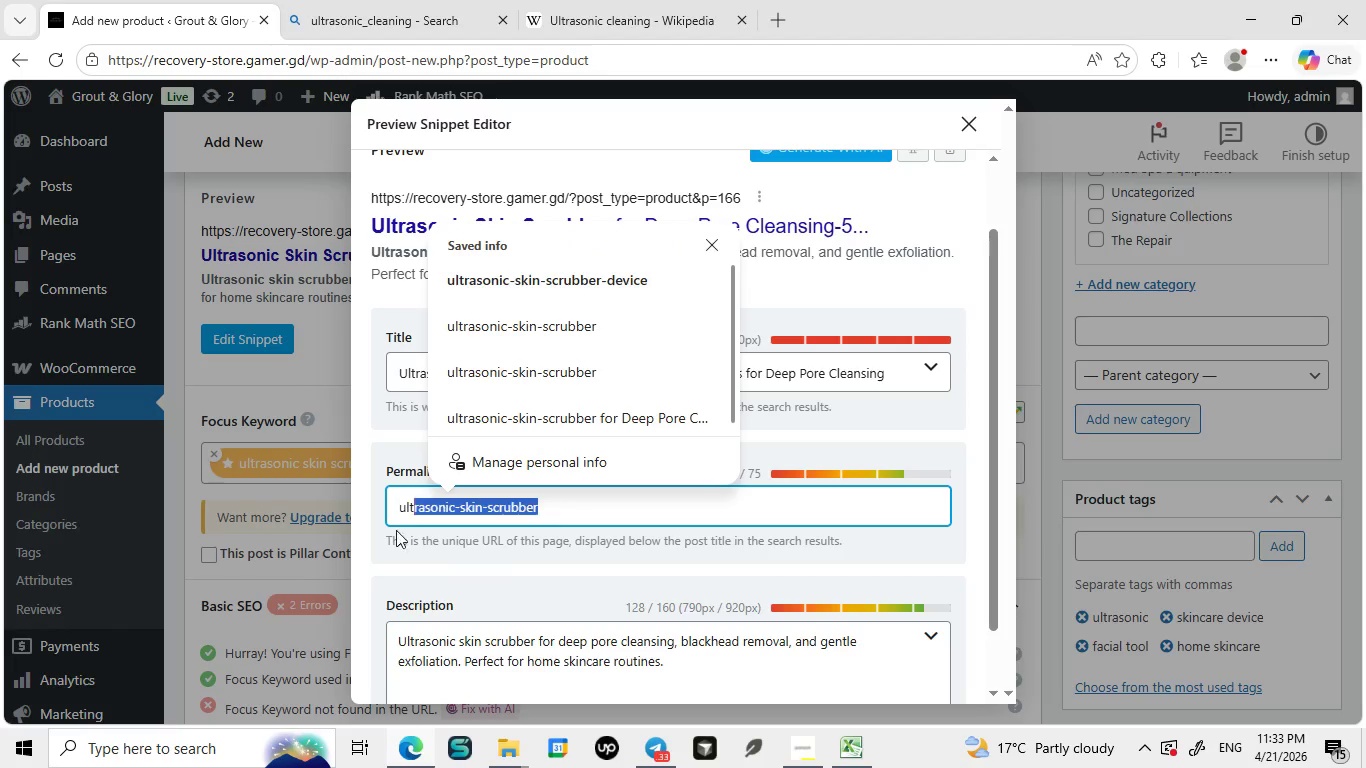 
left_click_drag(start_coordinate=[560, 504], to_coordinate=[366, 526])
 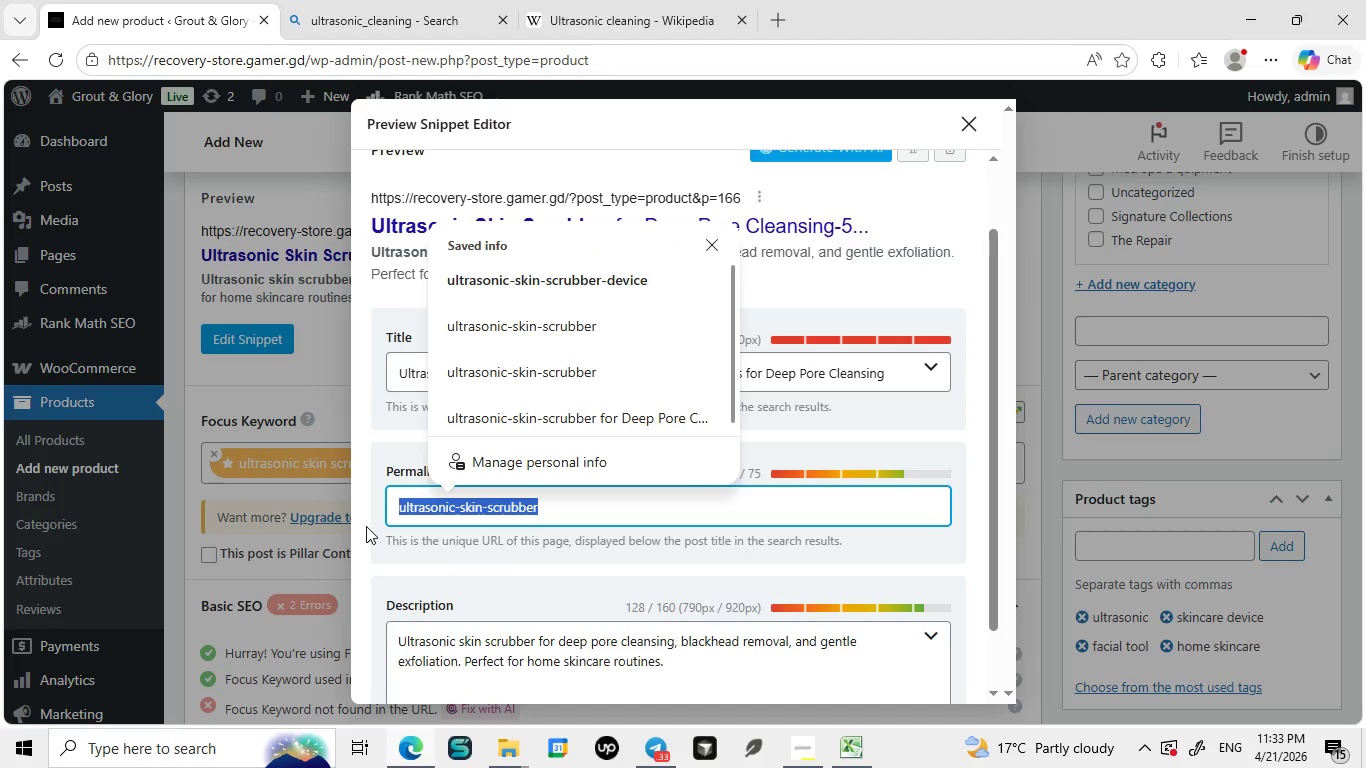 
key(Control+ControlLeft)
 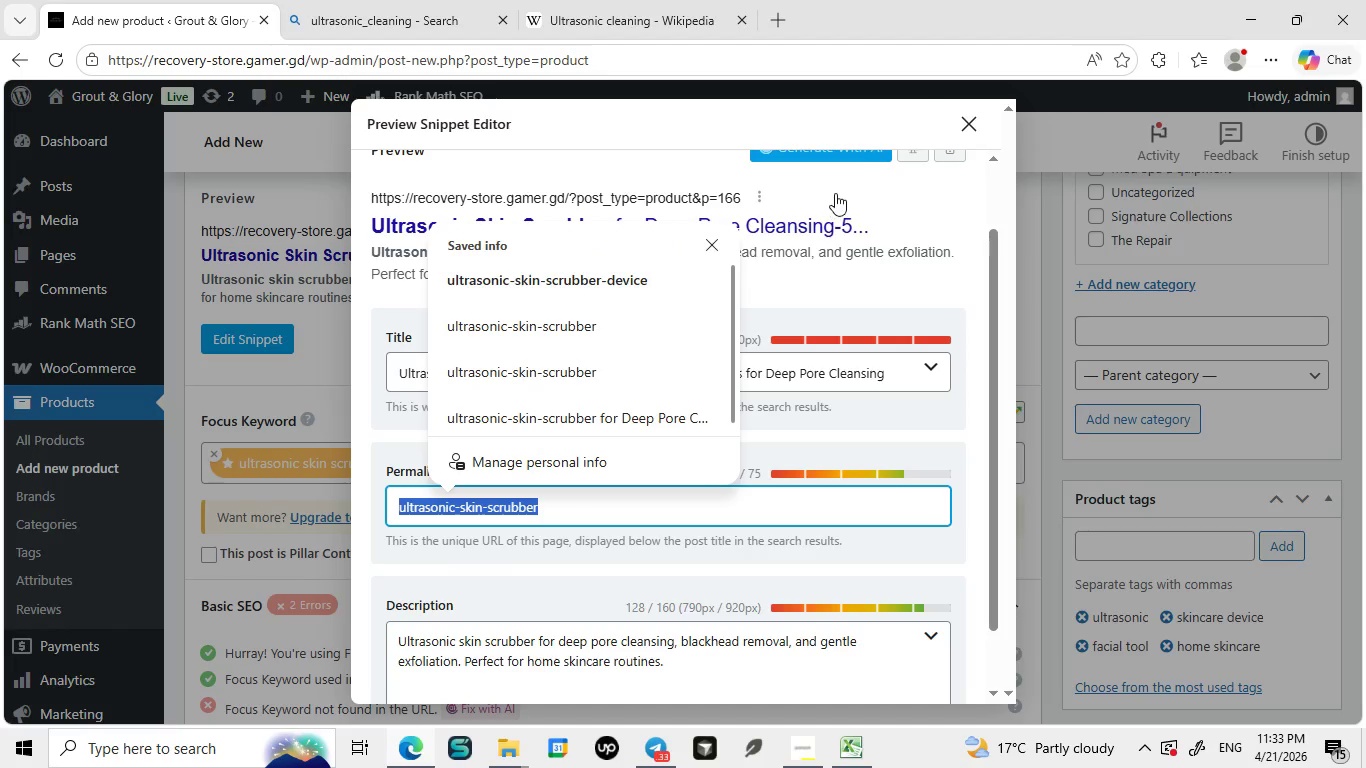 
key(Control+C)
 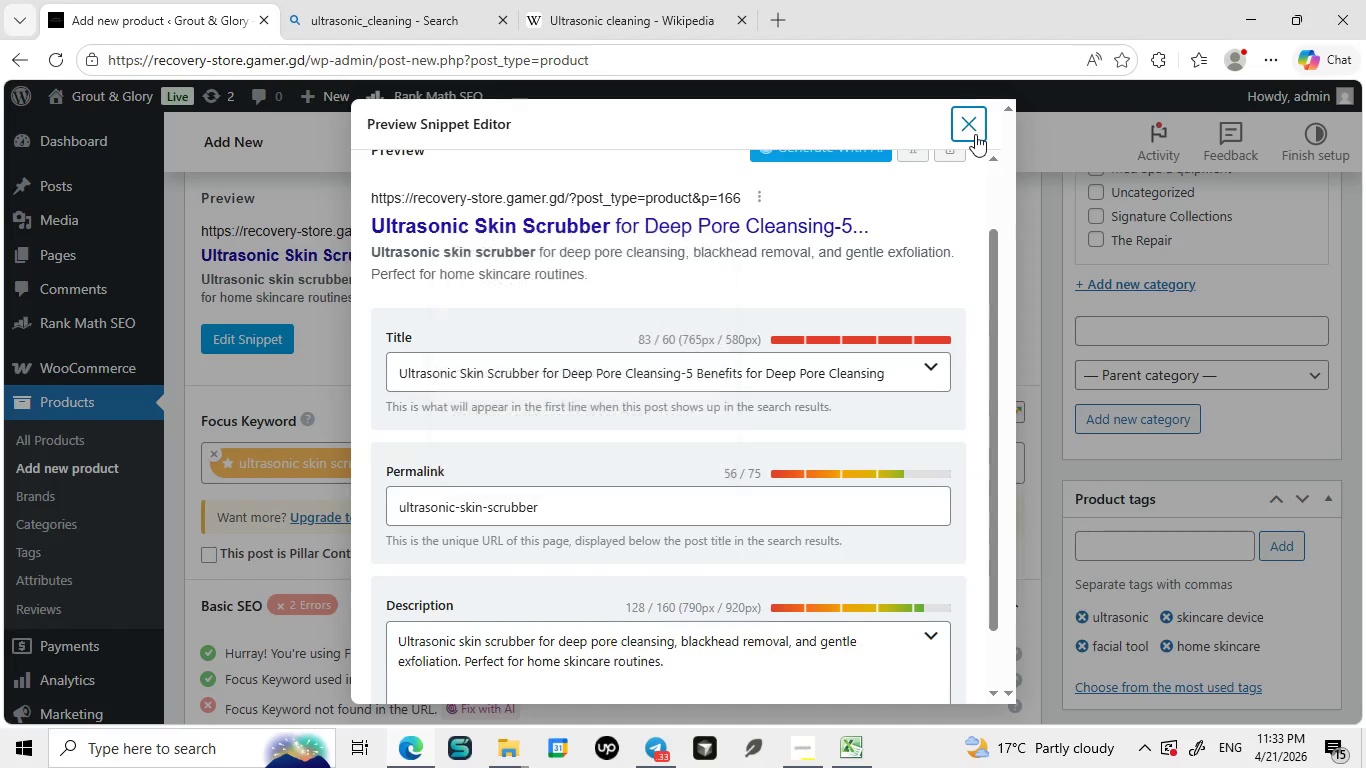 
left_click([975, 134])
 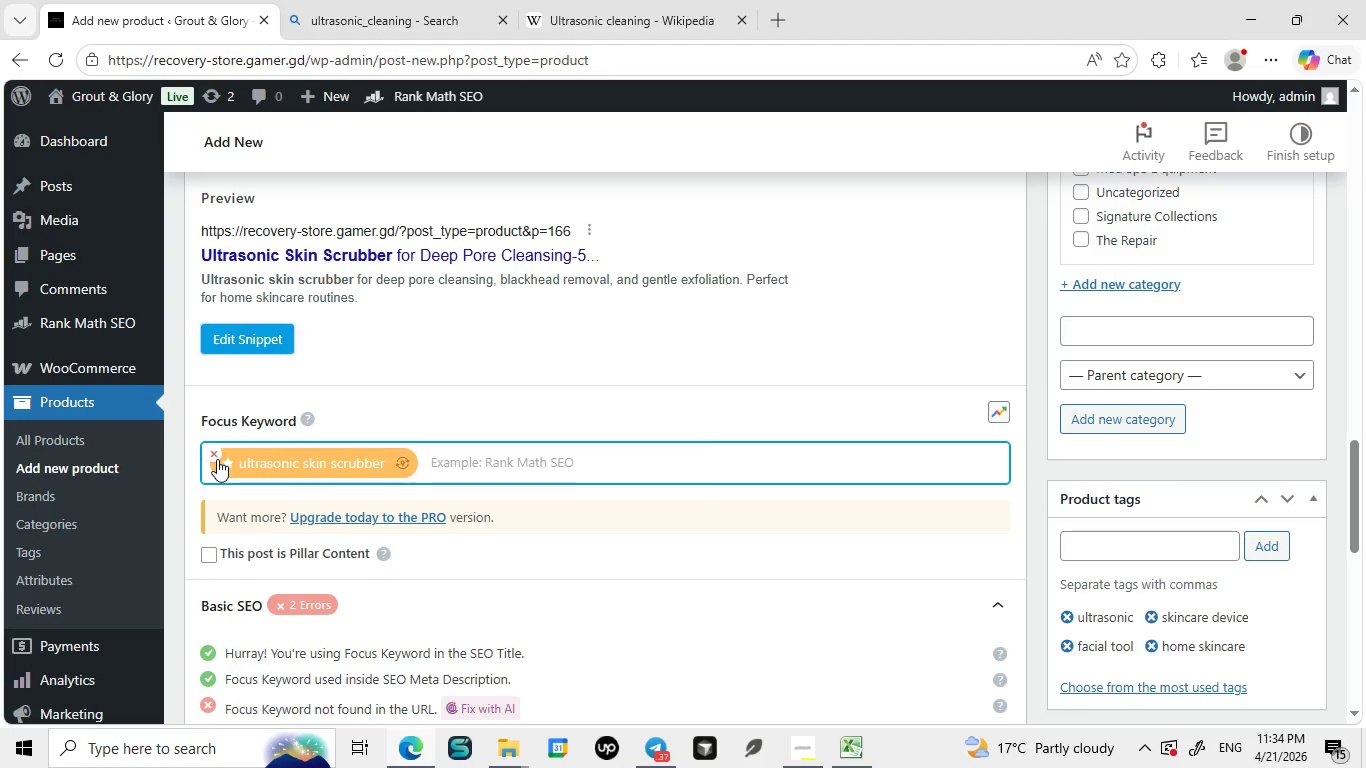 
left_click([217, 459])
 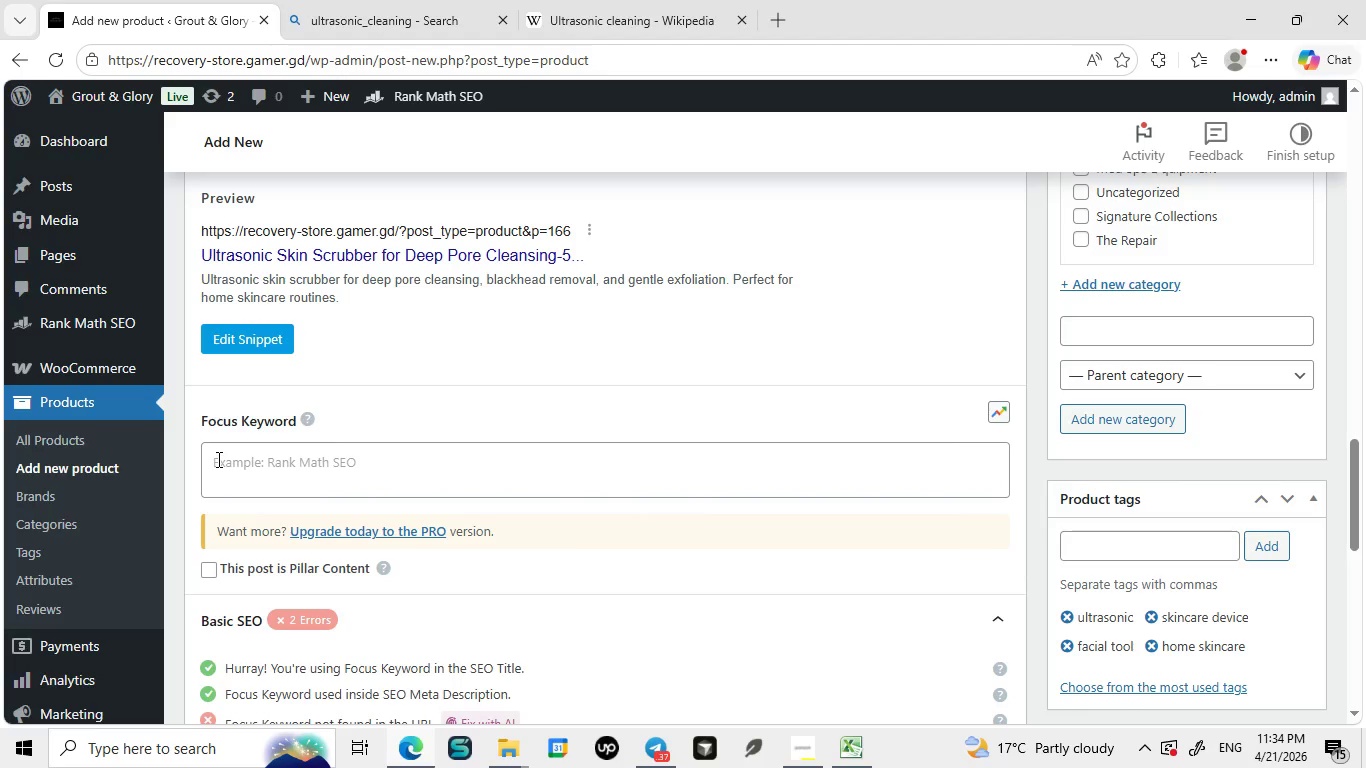 
key(CapsLock)
 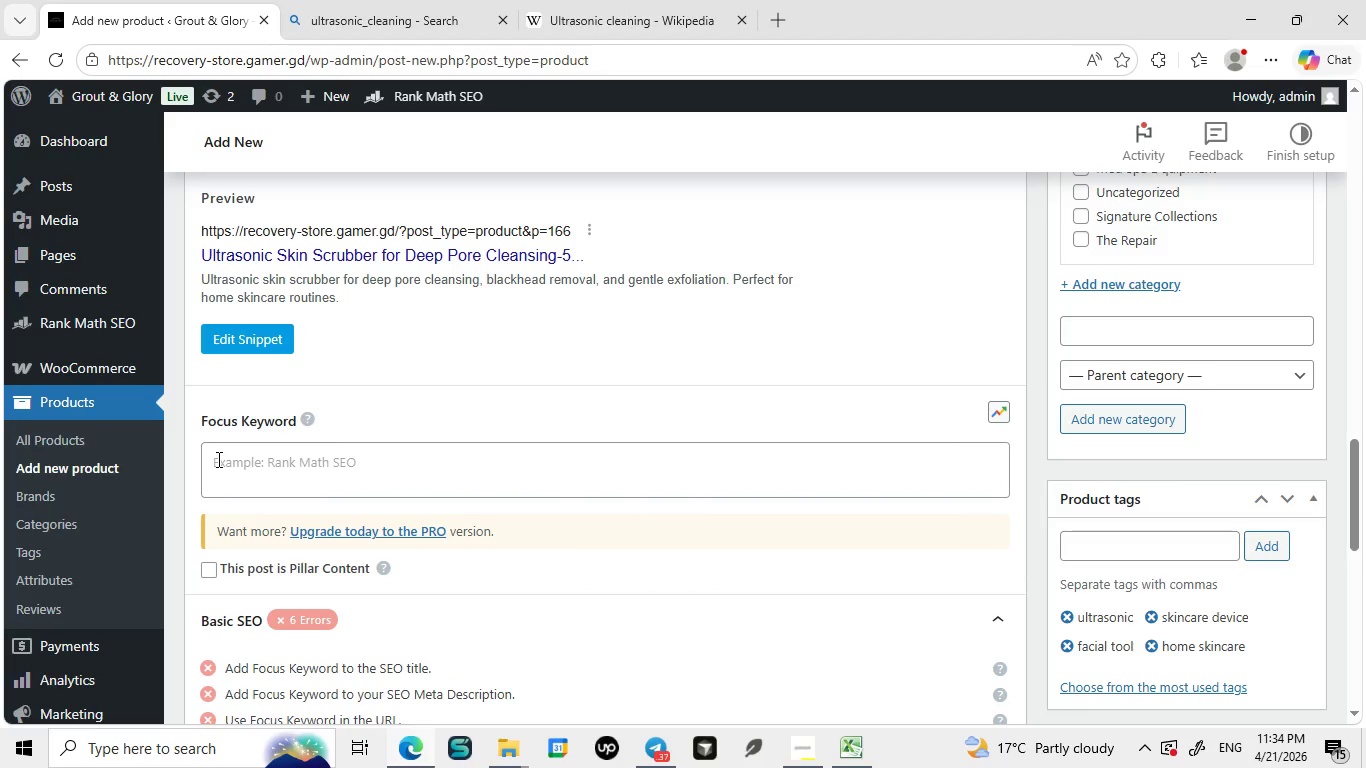 
key(Control+V)
 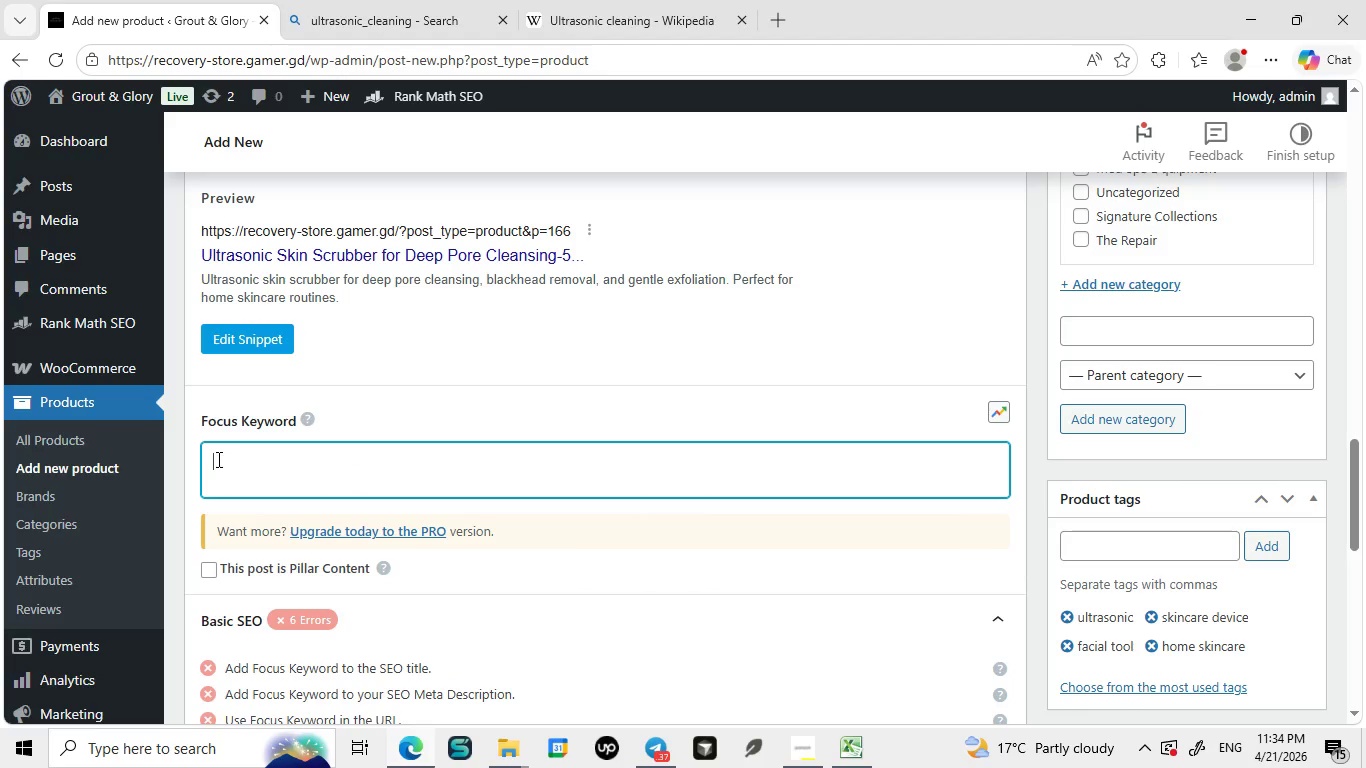 
left_click([217, 459])
 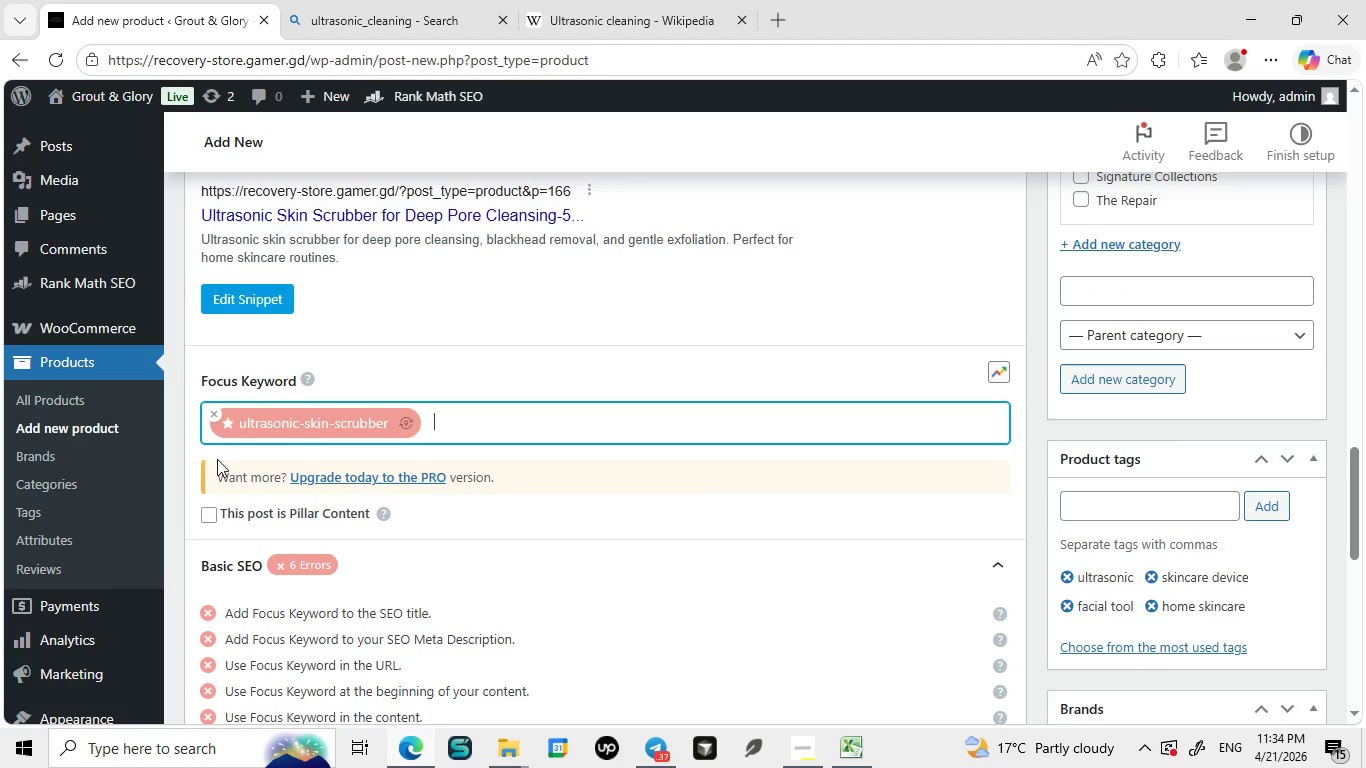 
key(Control+ControlLeft)
 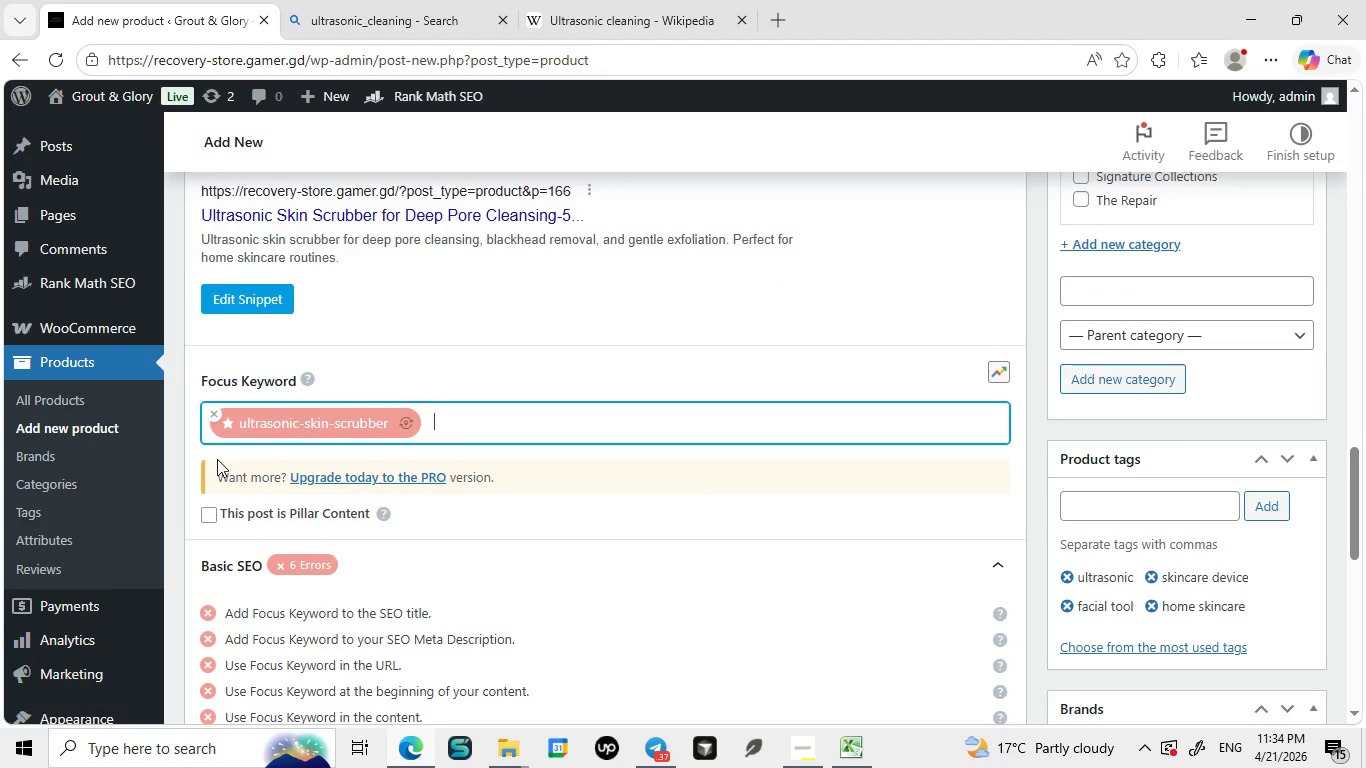 
key(Control+V)
 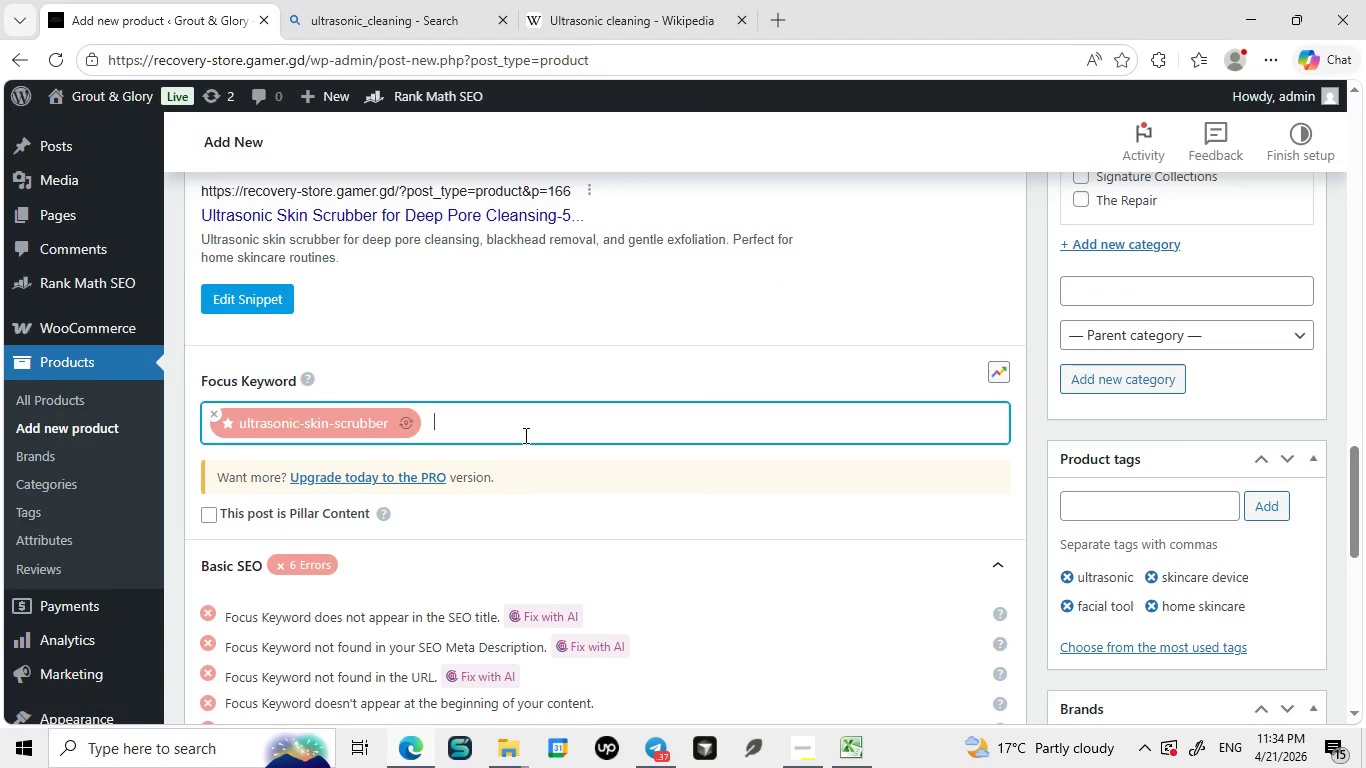 
key(Control+Z)
 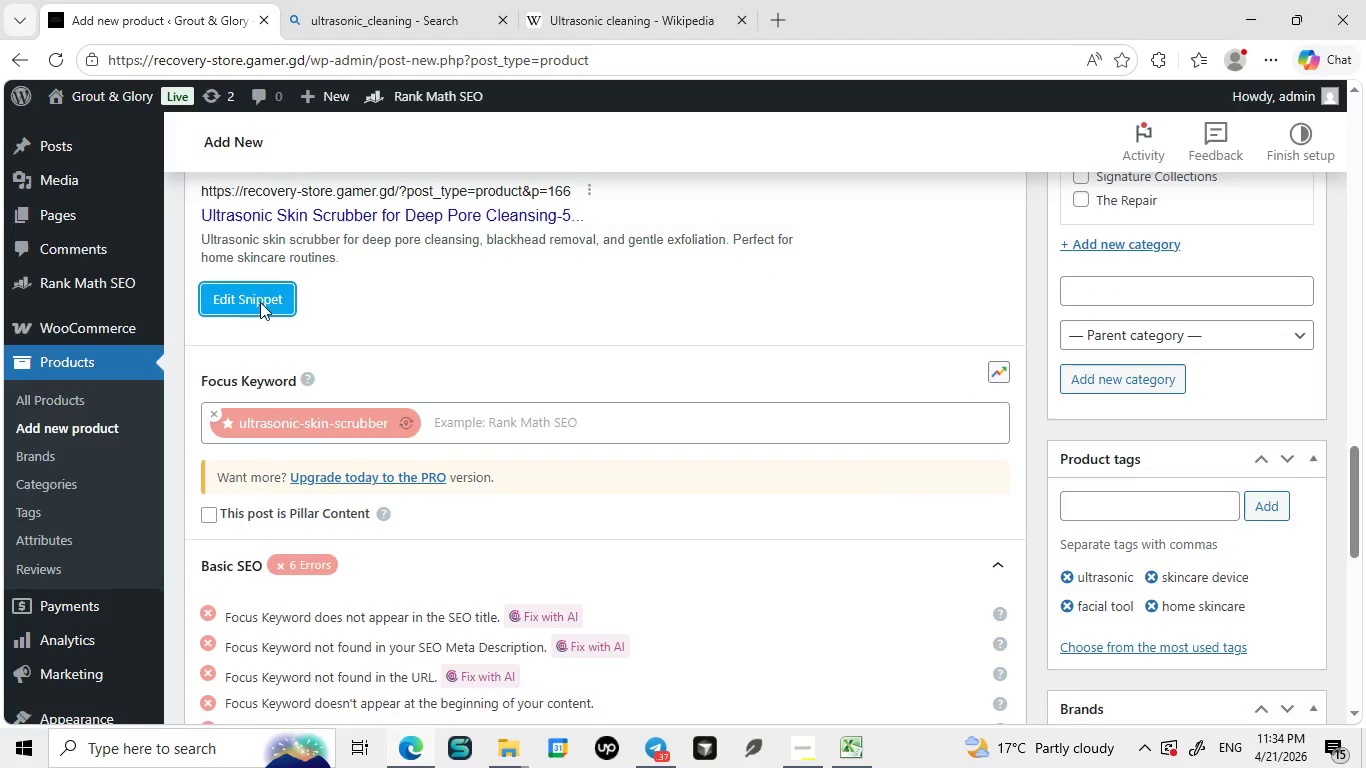 
left_click([260, 302])
 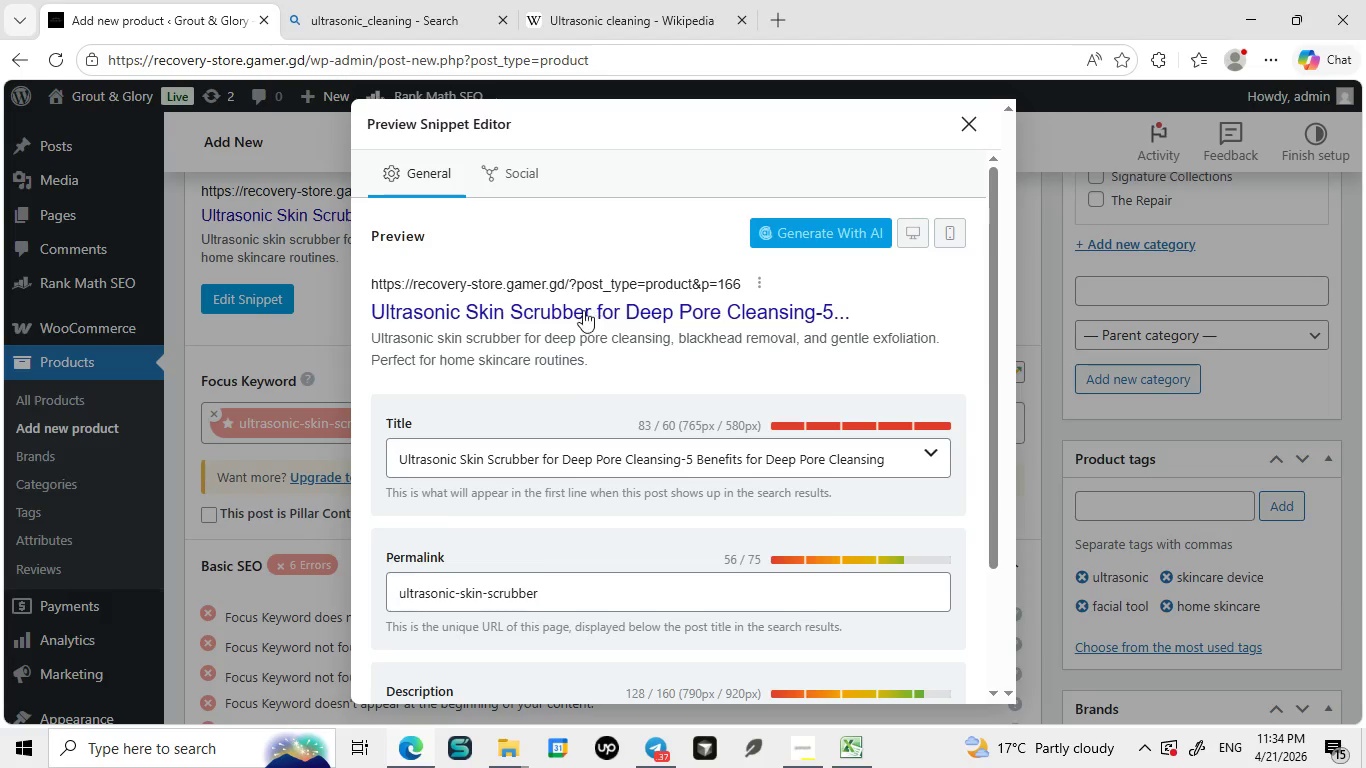 
left_click_drag(start_coordinate=[592, 309], to_coordinate=[364, 316])
 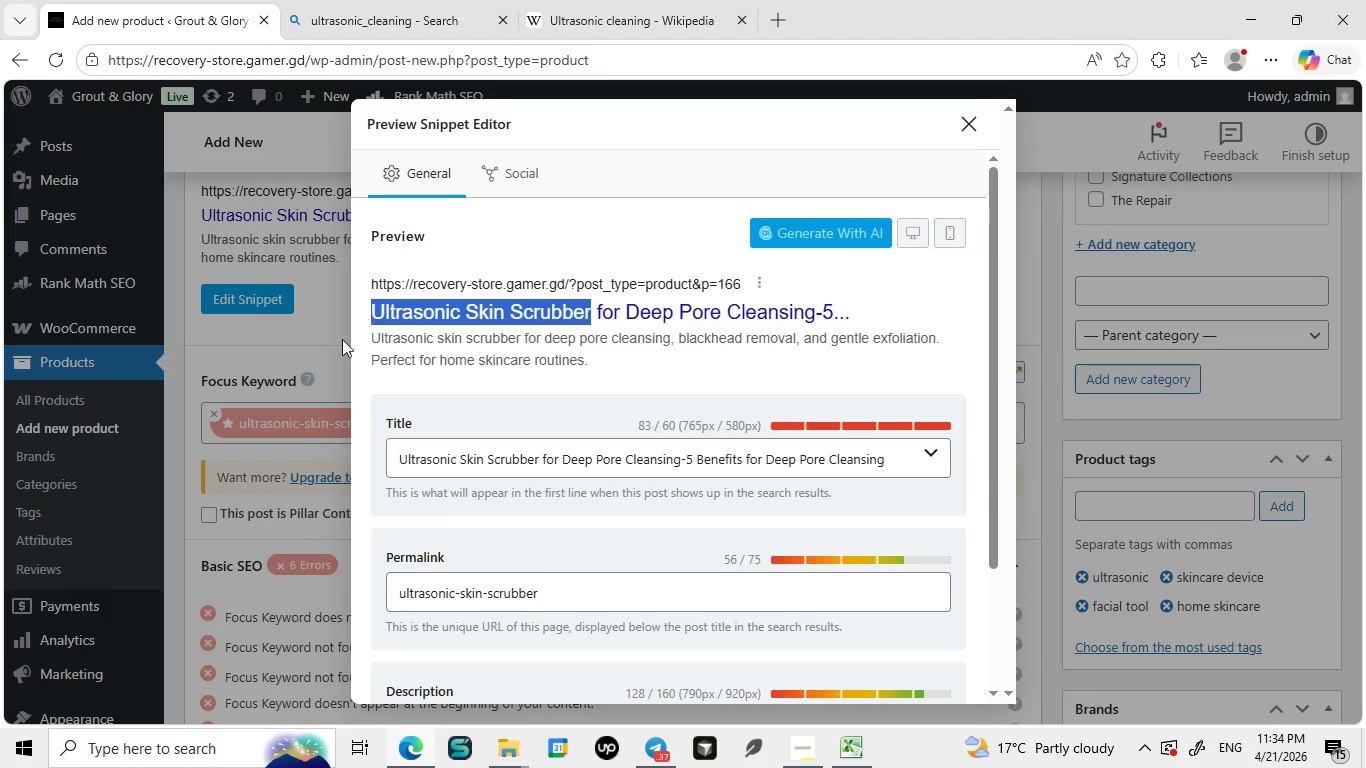 
key(Control+ControlLeft)
 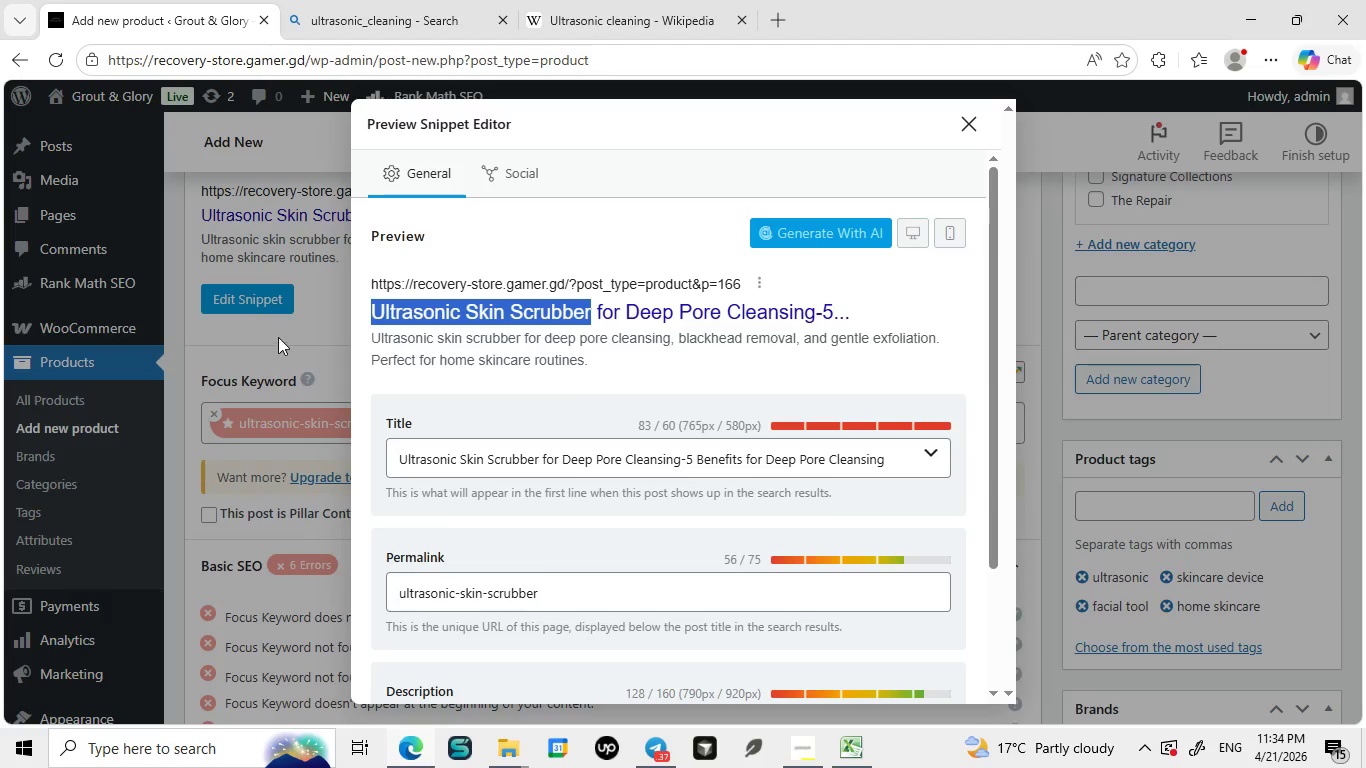 
key(Control+C)
 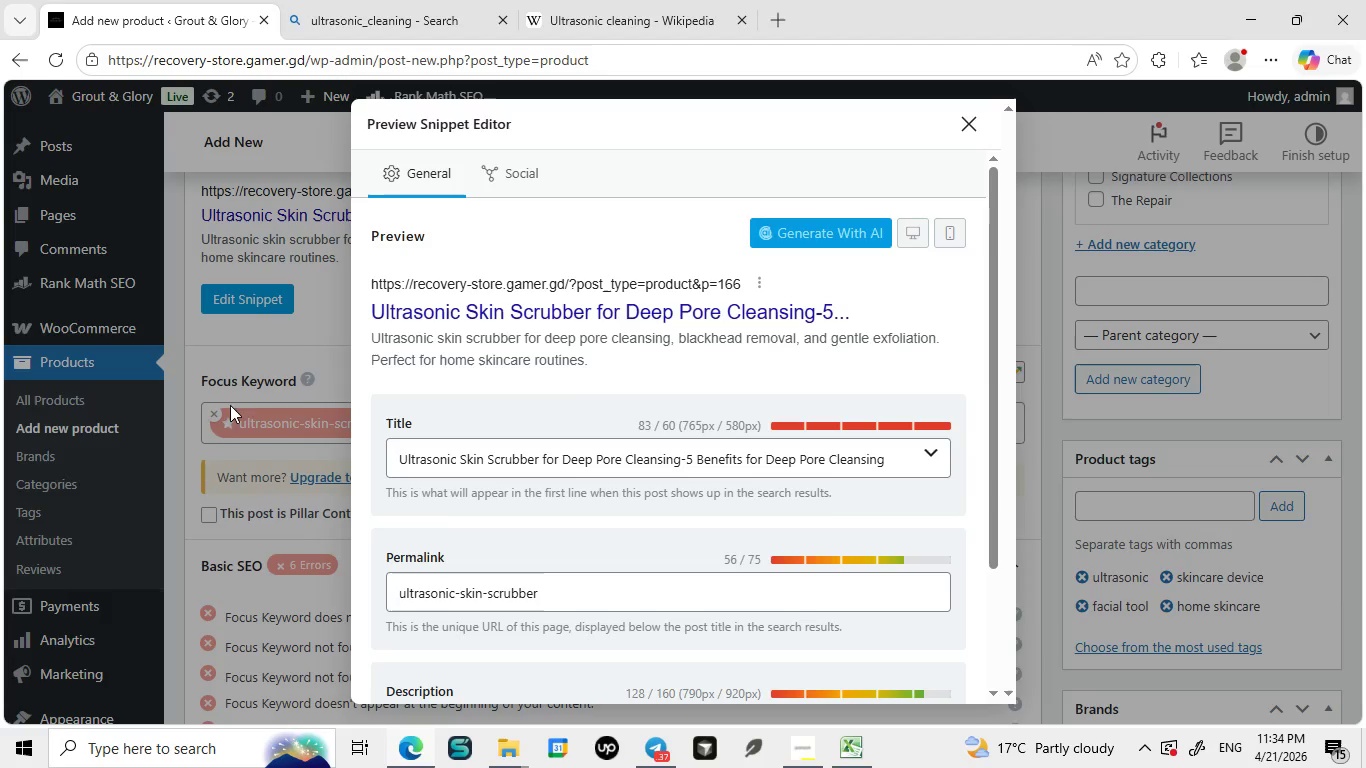 
left_click([277, 337])
 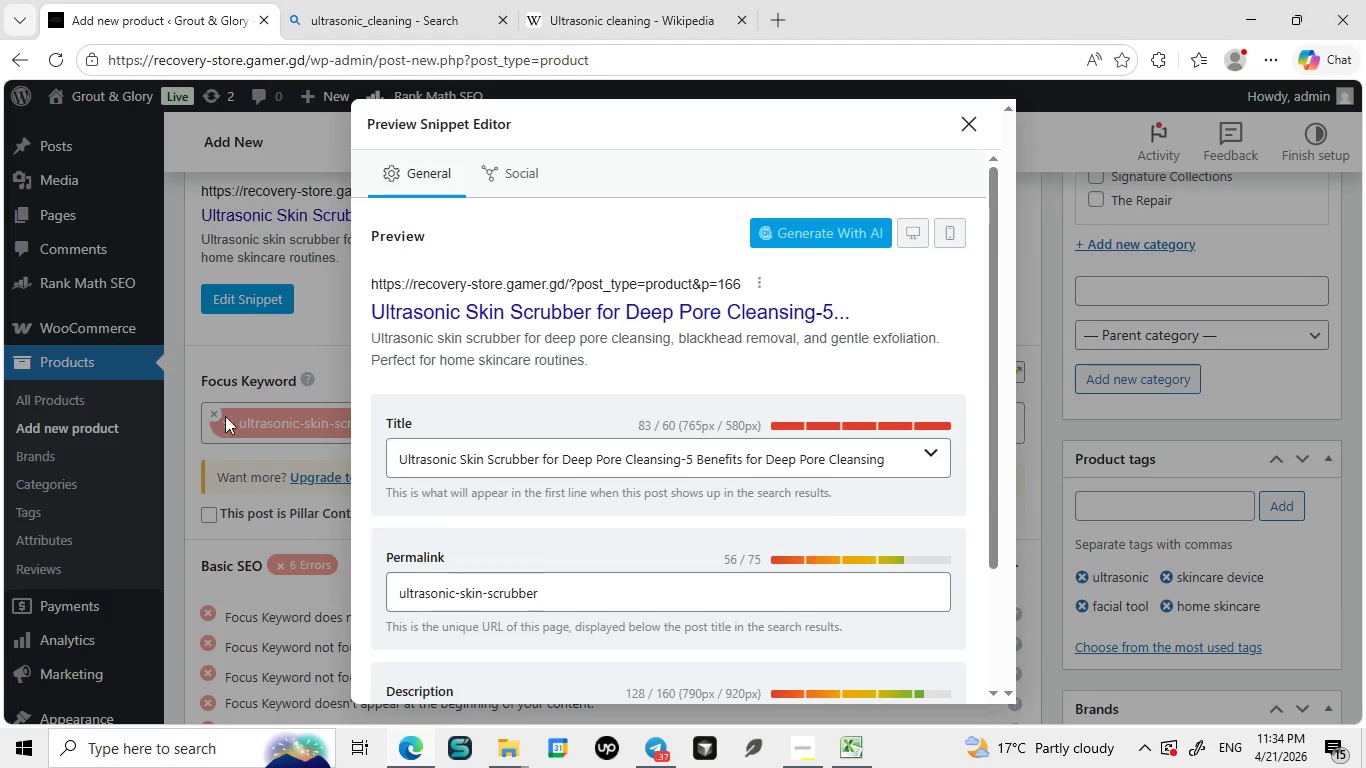 
left_click([216, 417])
 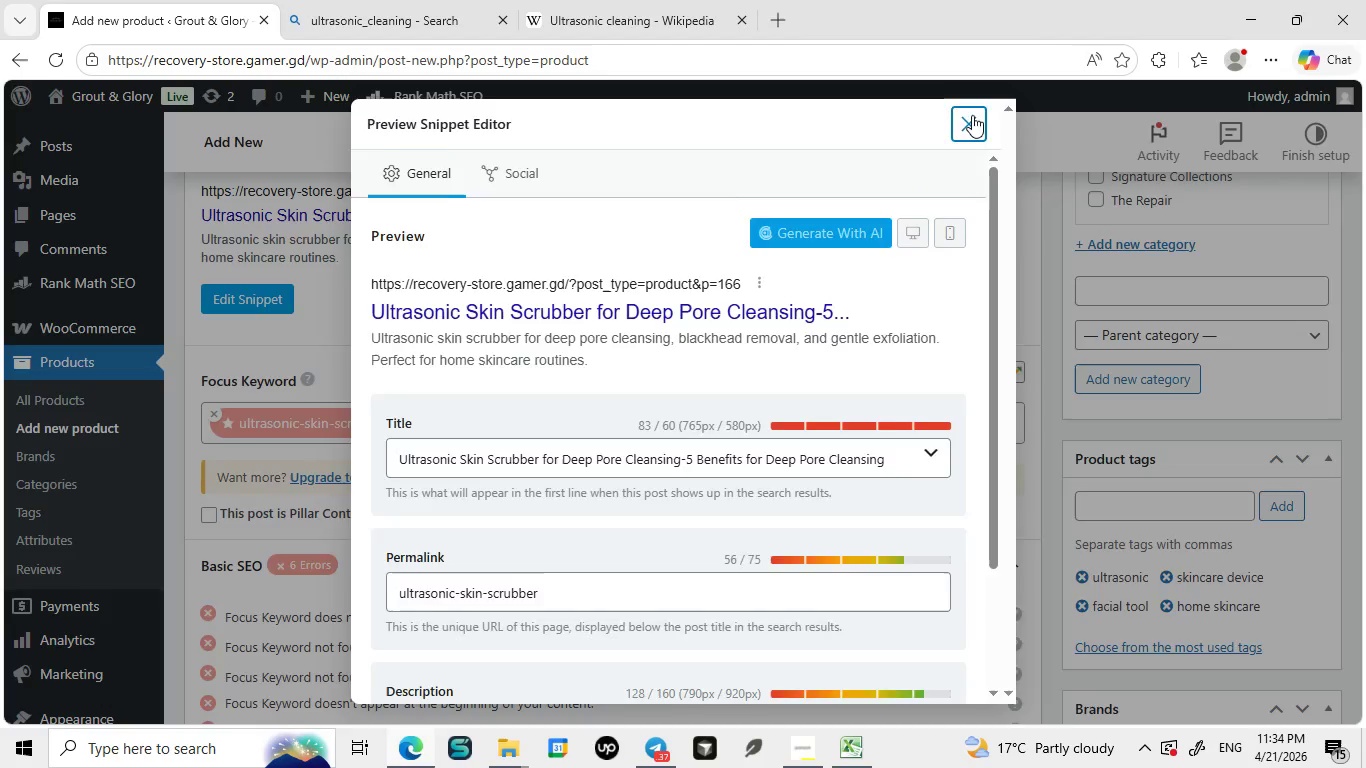 
left_click([972, 115])
 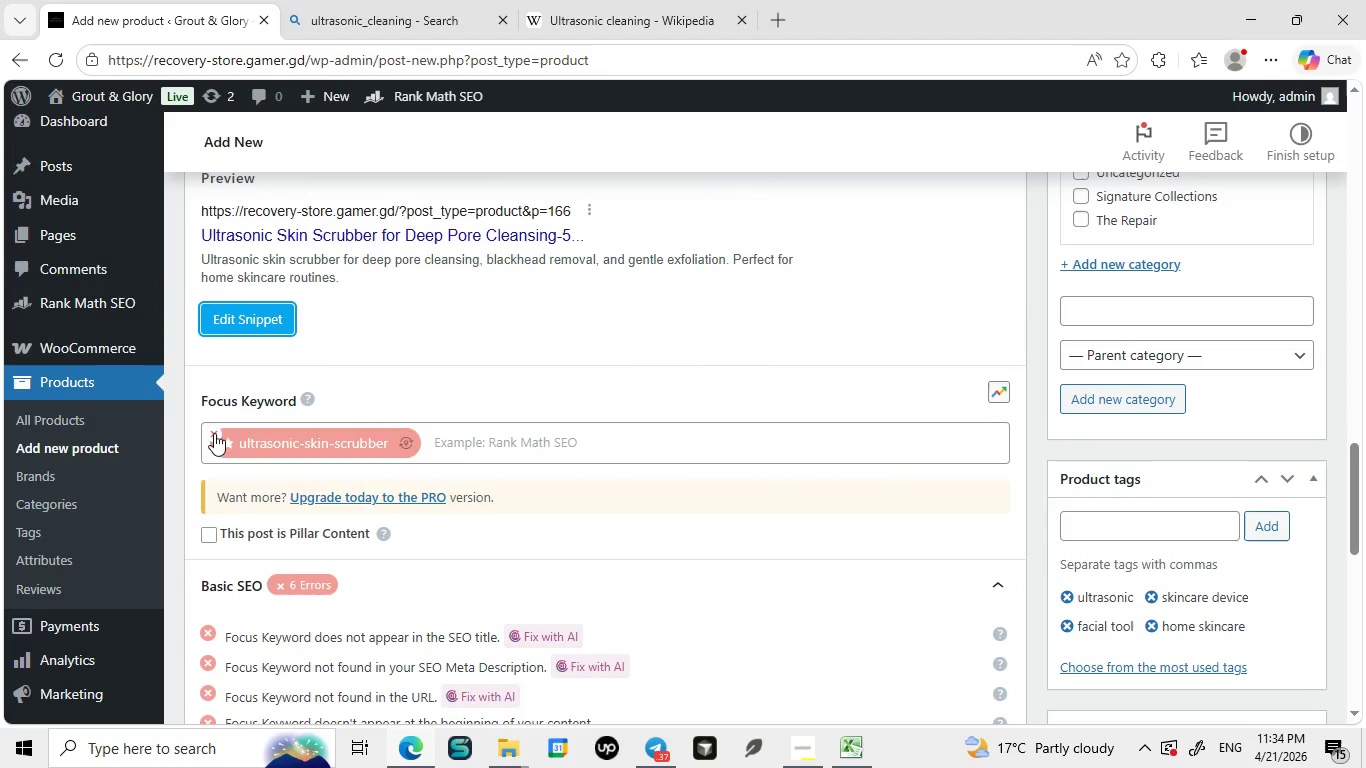 
left_click([214, 433])
 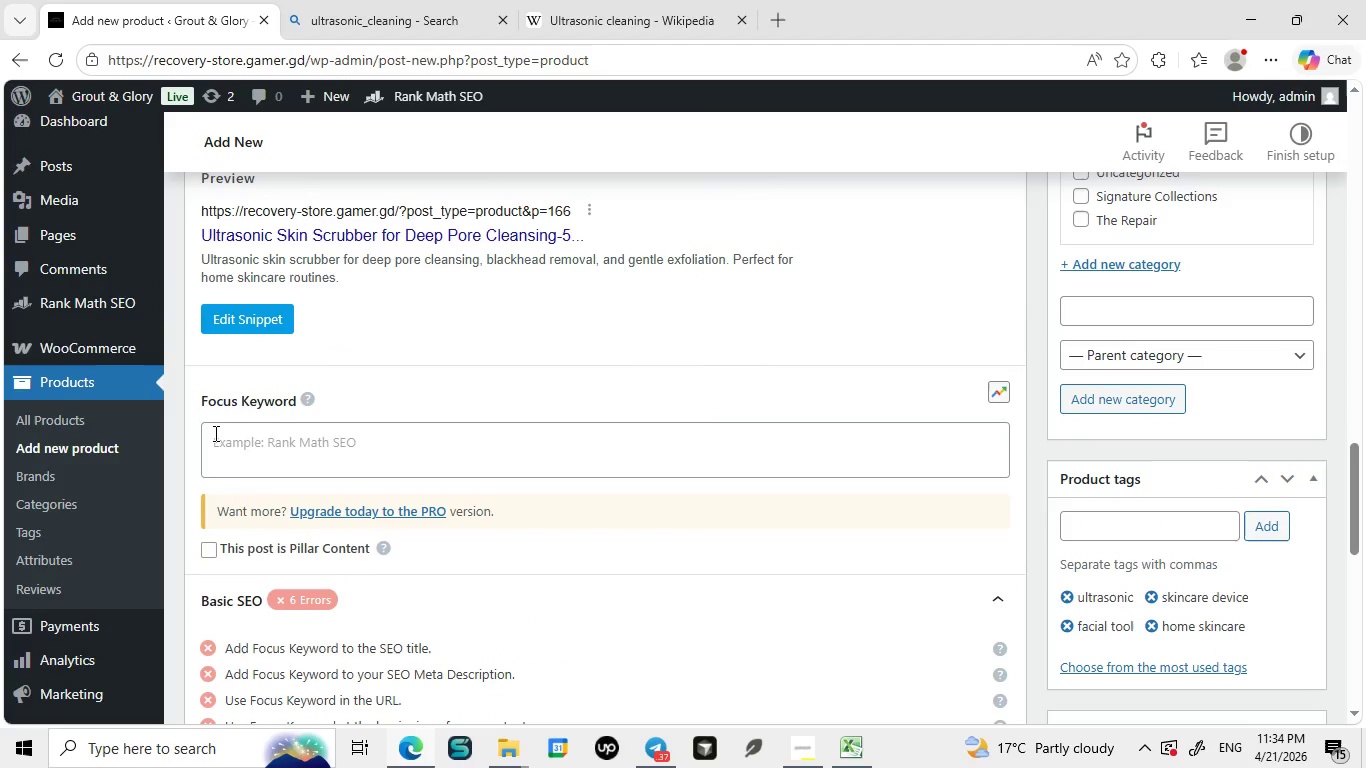 
key(Control+ControlLeft)
 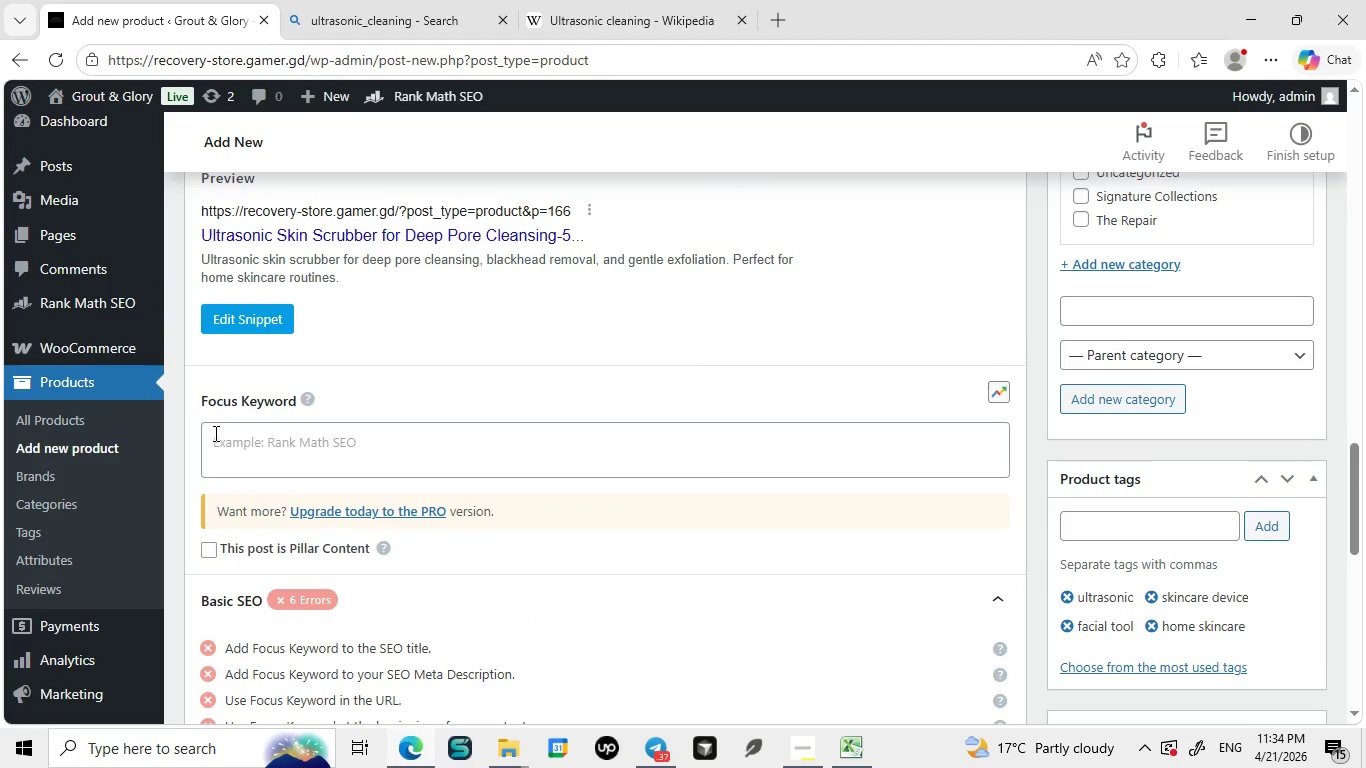 
key(Control+V)
 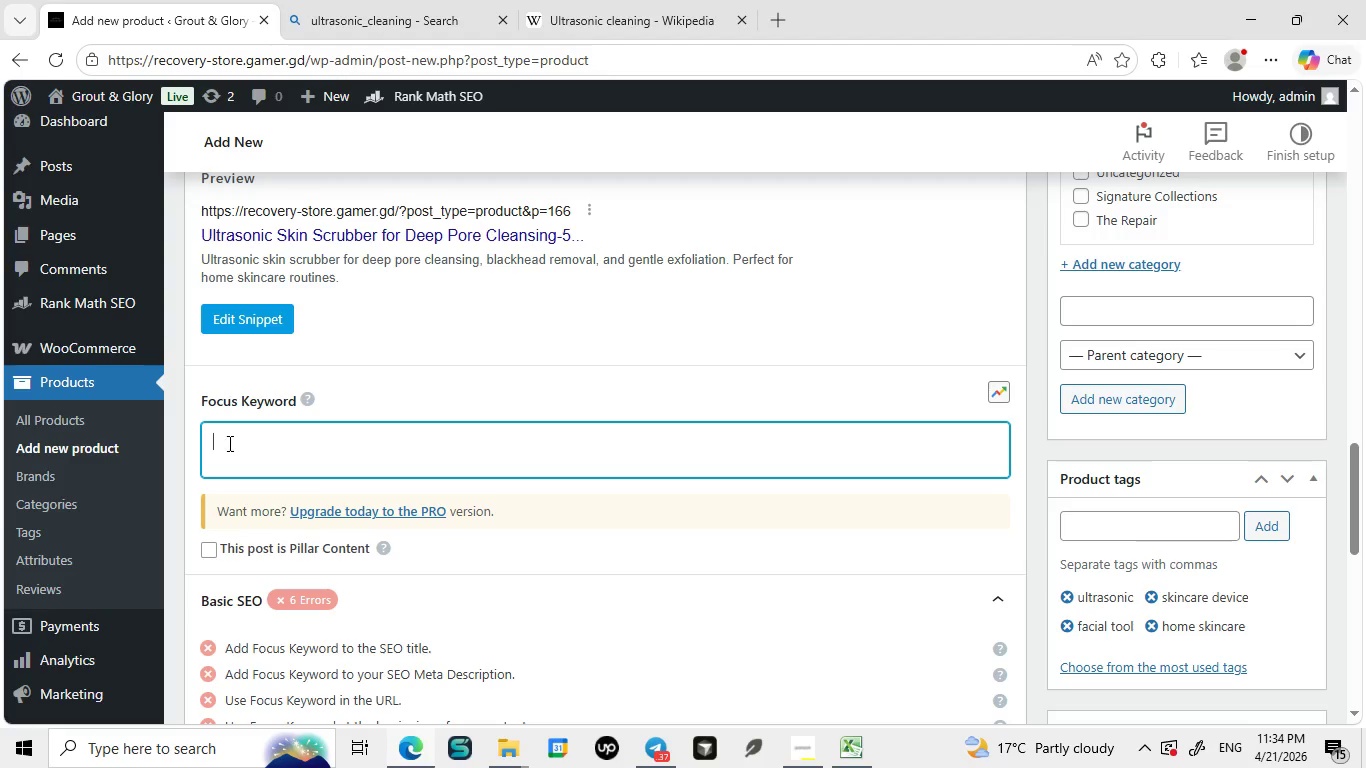 
left_click([228, 443])
 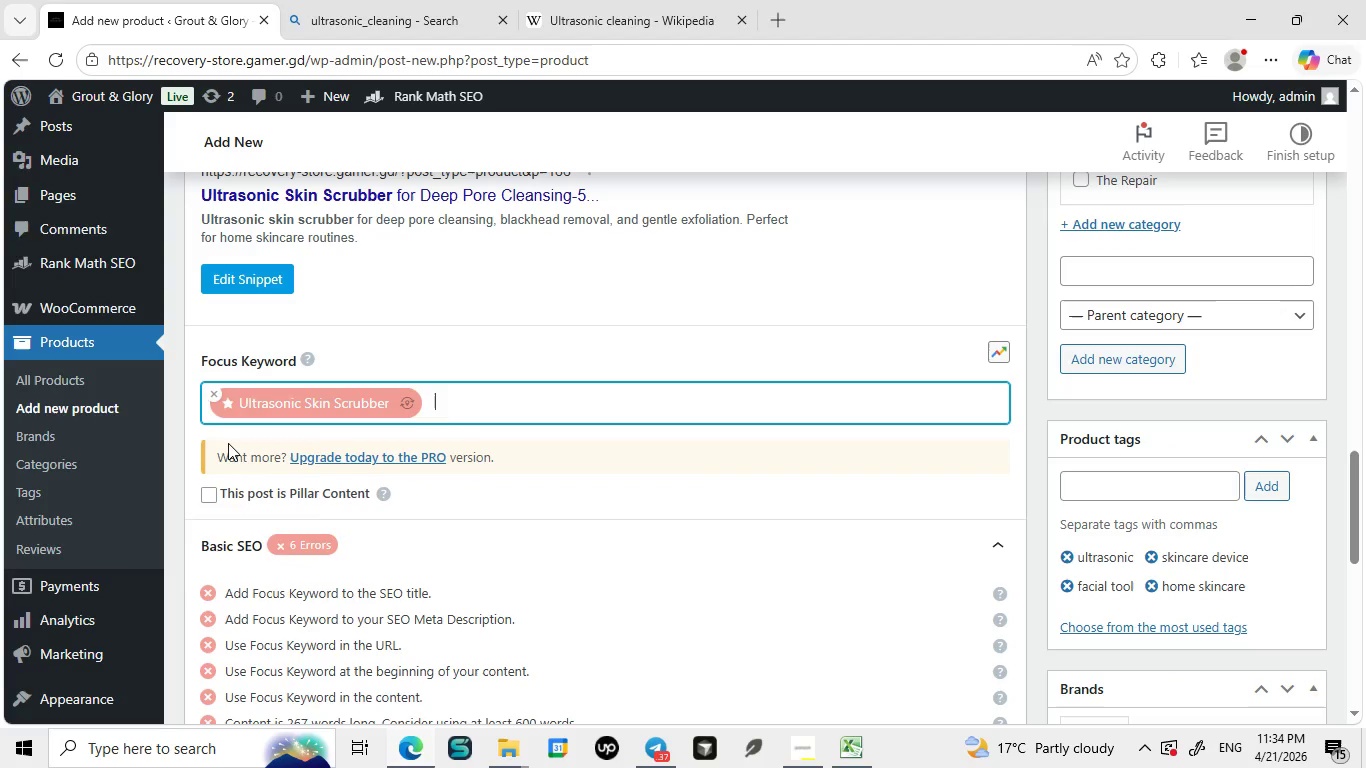 
key(Control+ControlLeft)
 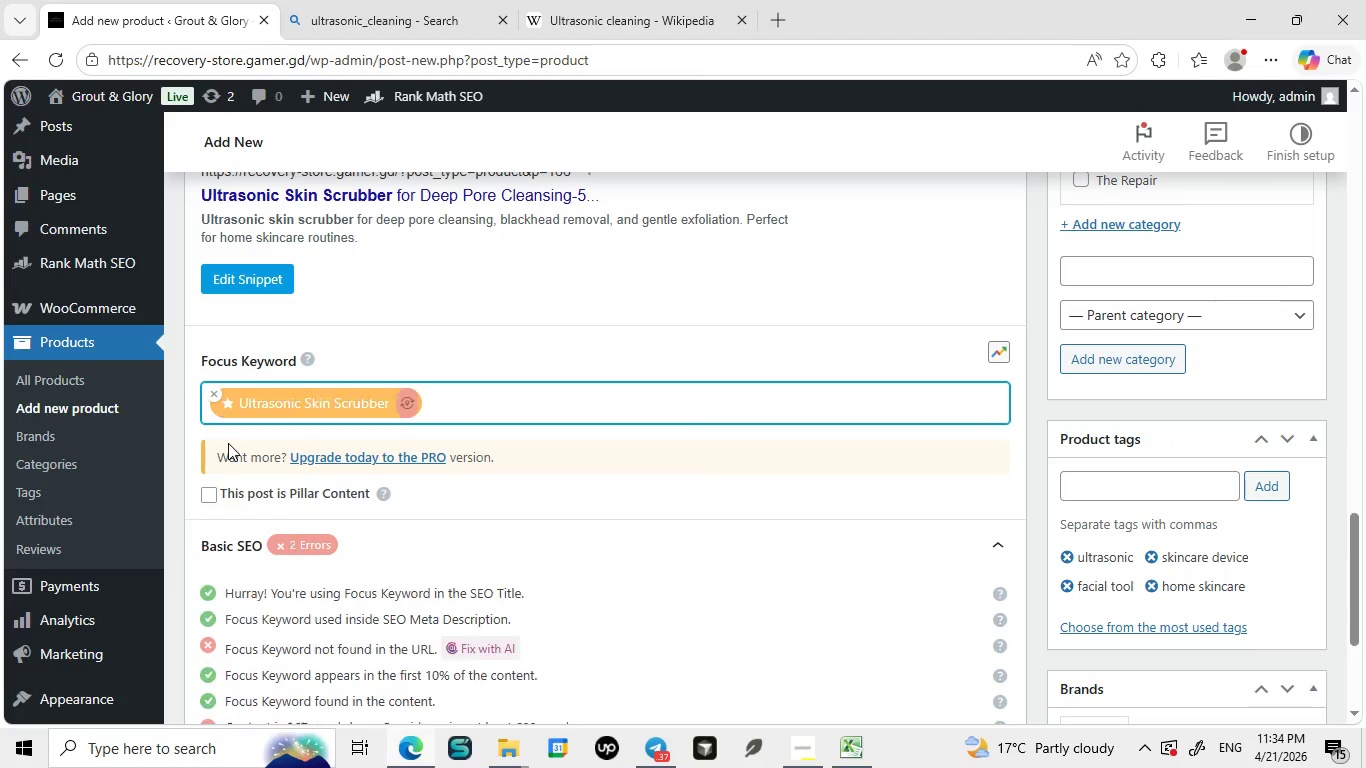 
key(Control+V)
 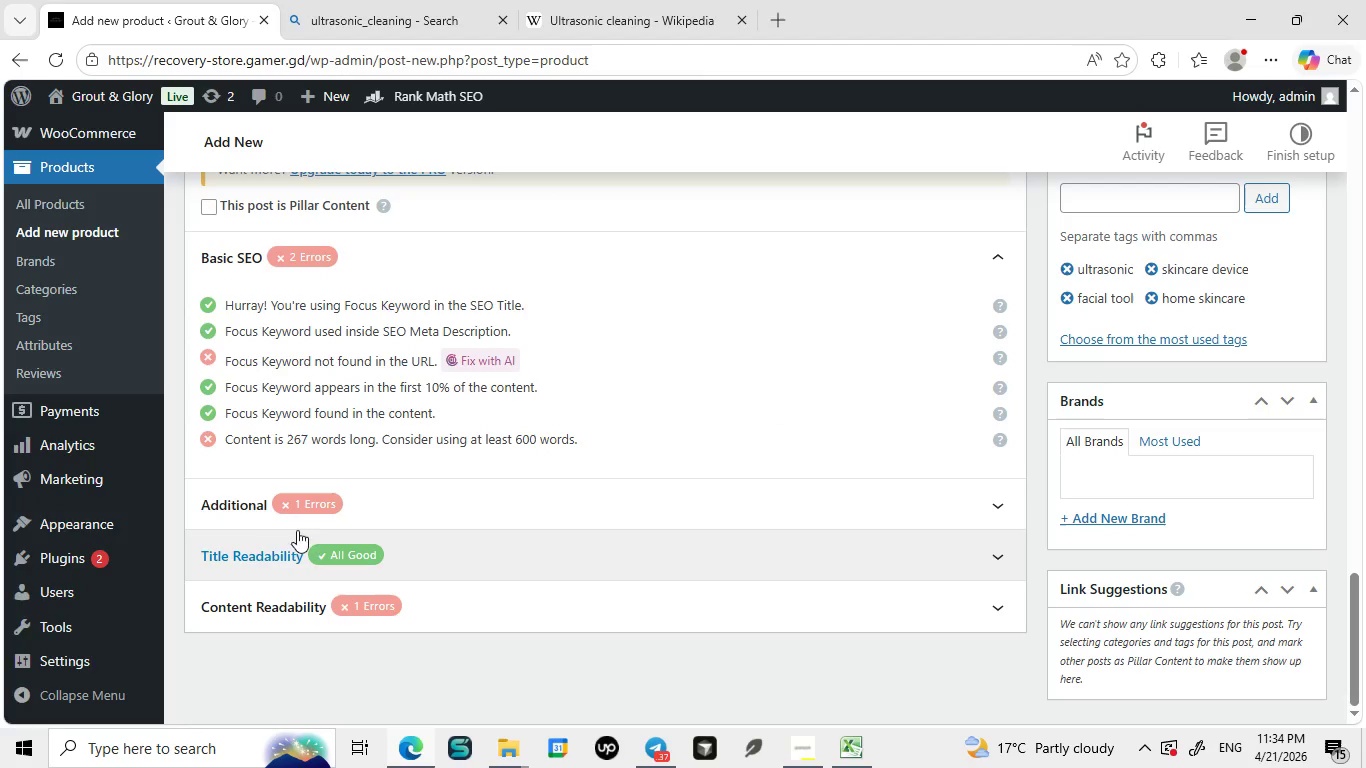 
left_click([254, 510])
 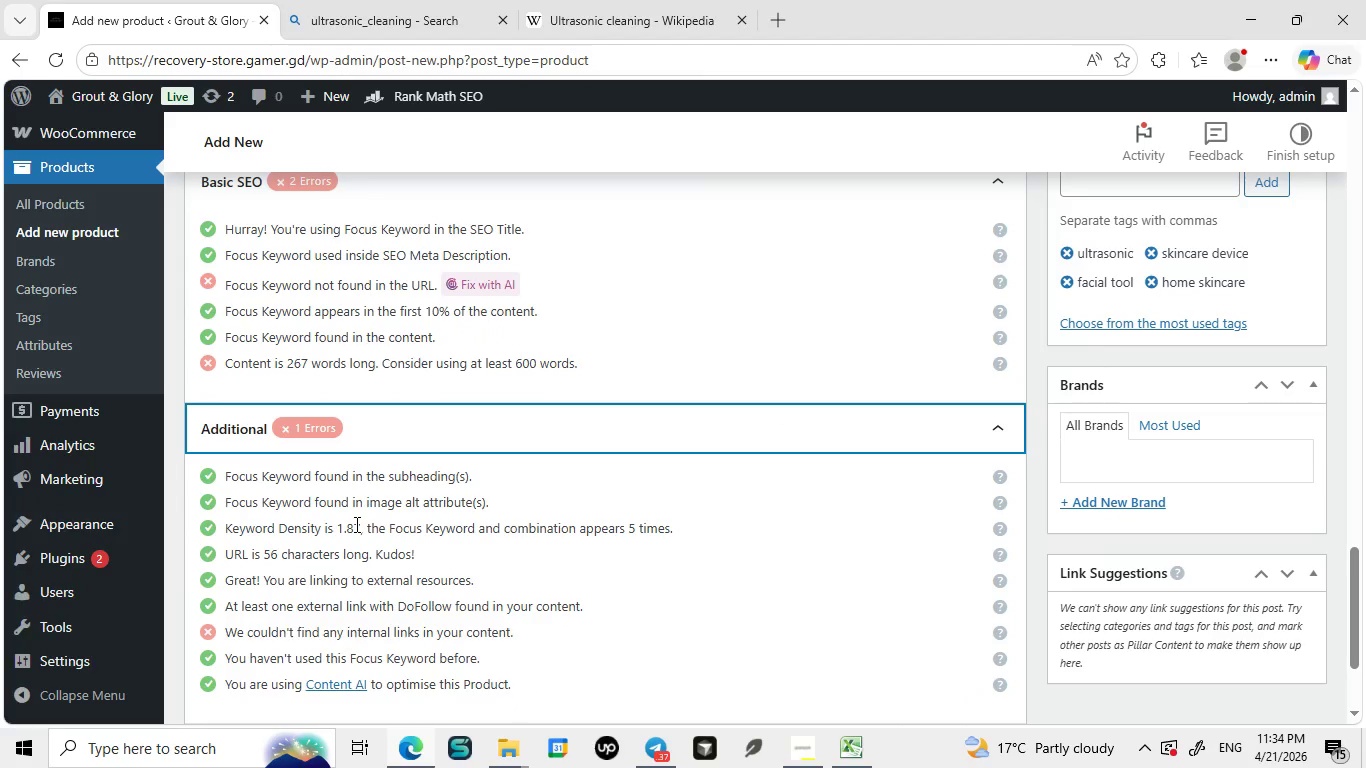 
mouse_move([355, 543])
 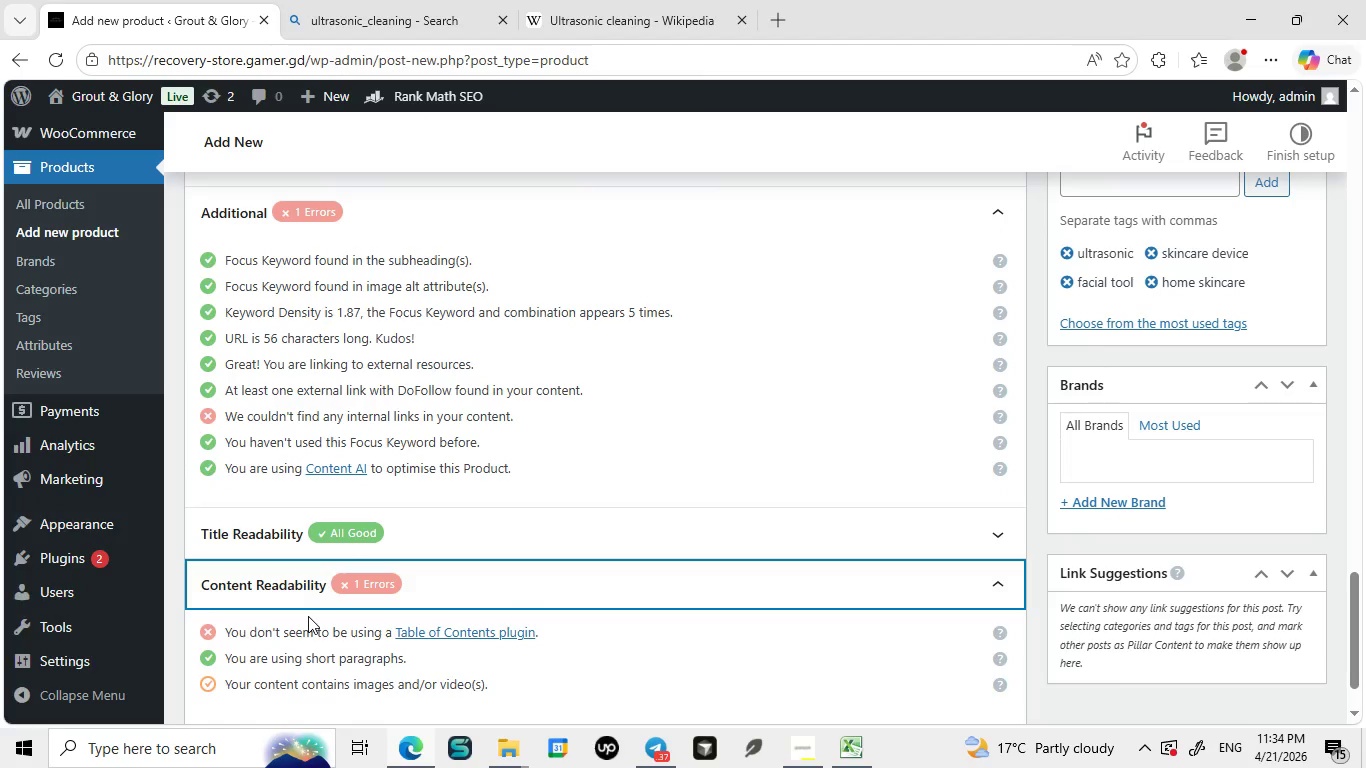 
left_click([308, 616])
 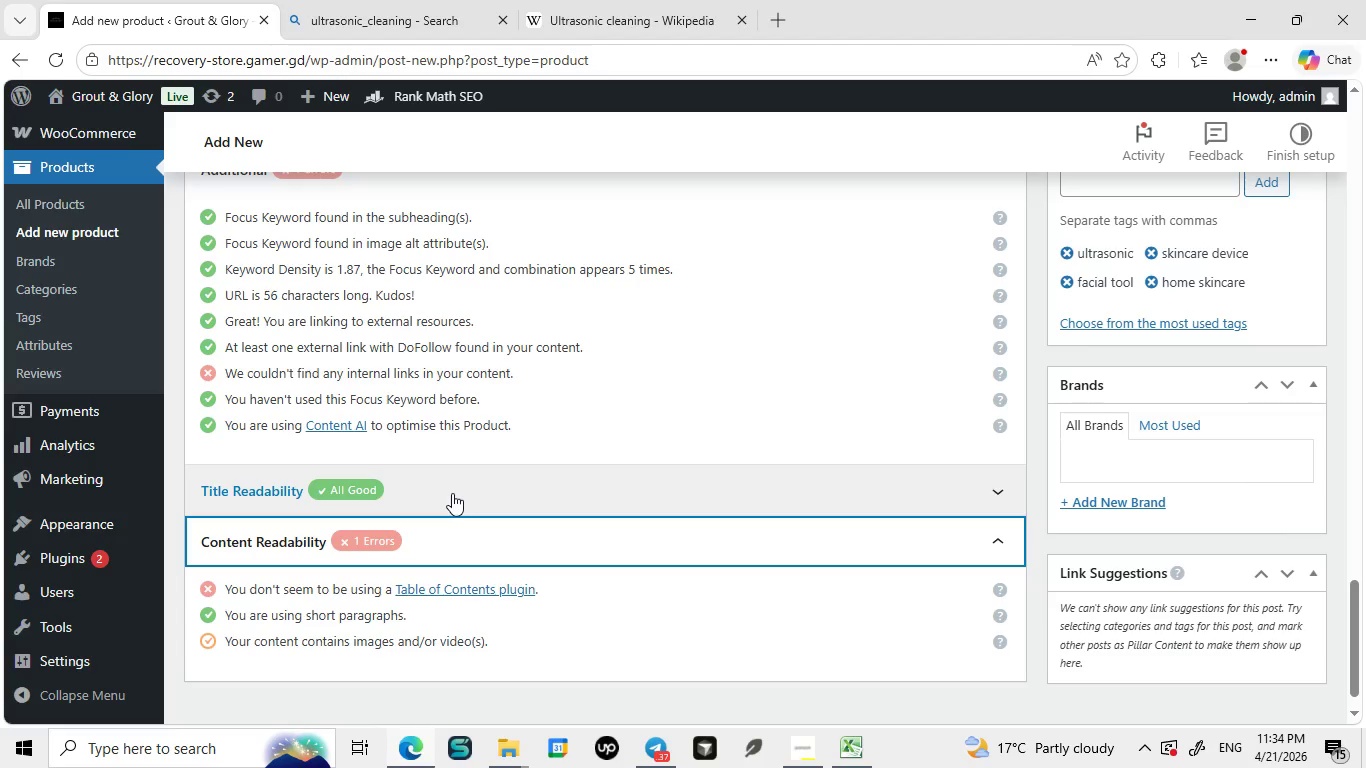 
wait(14.08)
 